 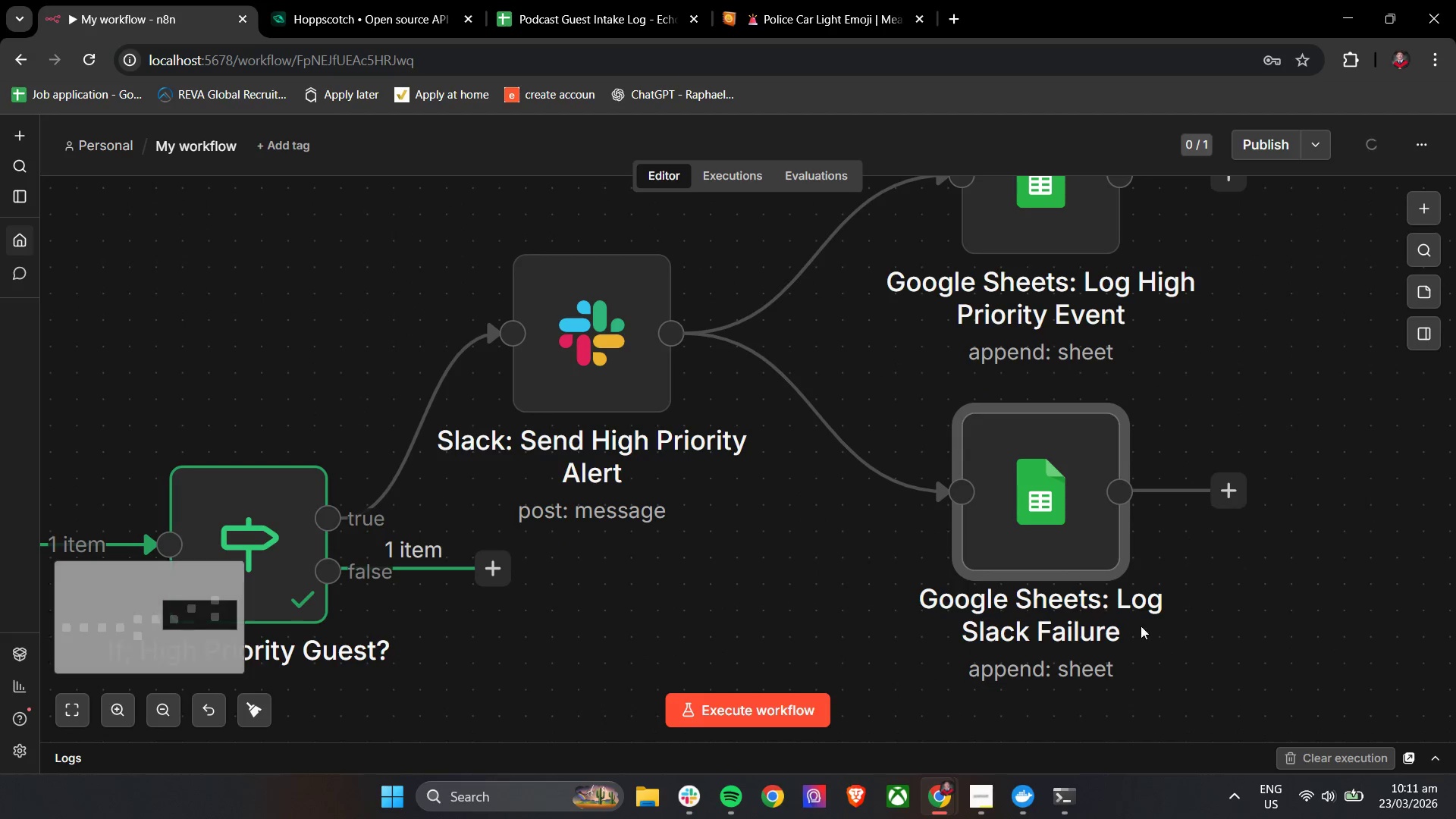 
scroll: coordinate [243, 494], scroll_direction: down, amount: 2.0
 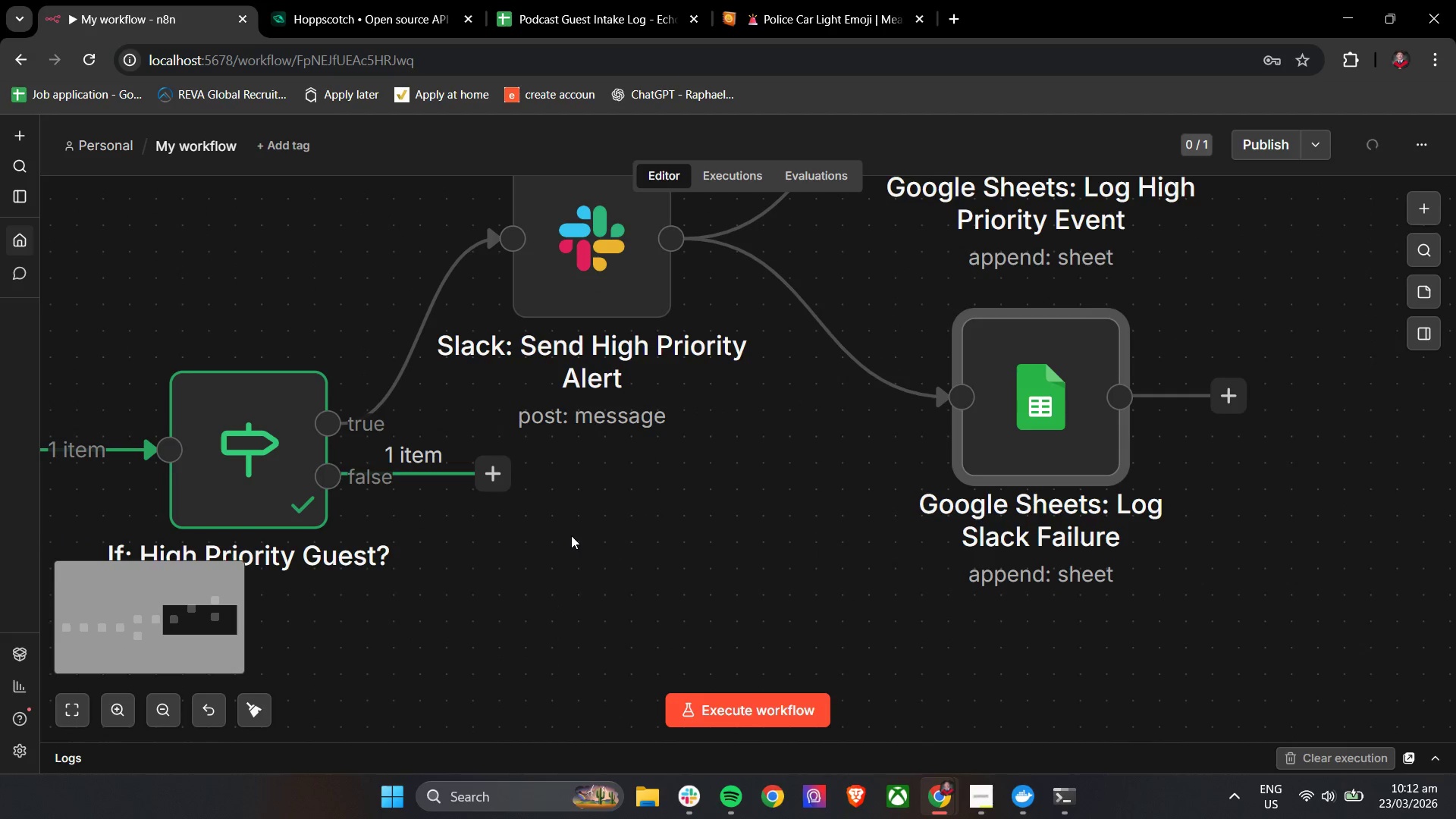 
left_click_drag(start_coordinate=[432, 596], to_coordinate=[570, 596])
 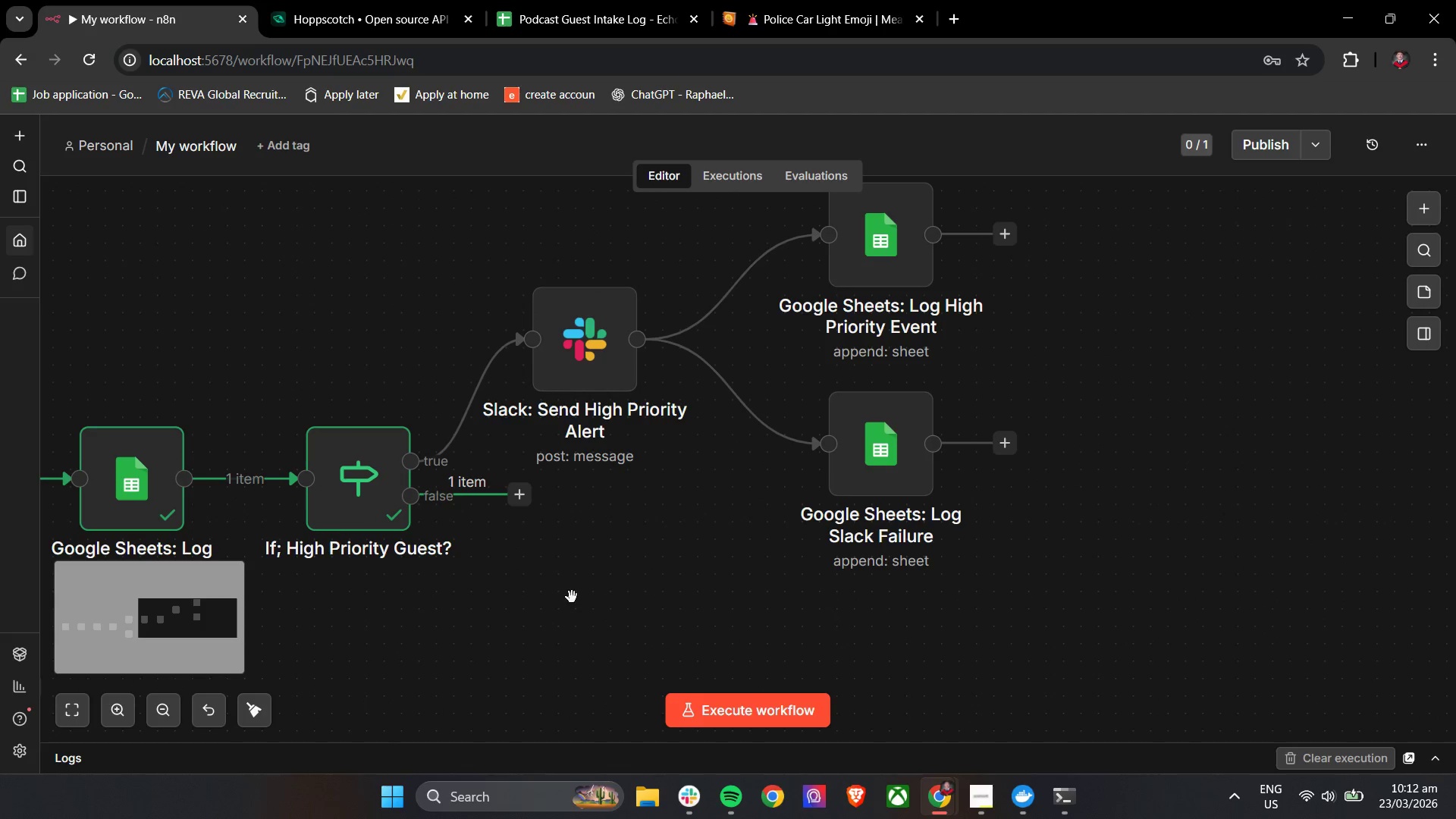 
hold_key(key=ControlLeft, duration=0.61)
 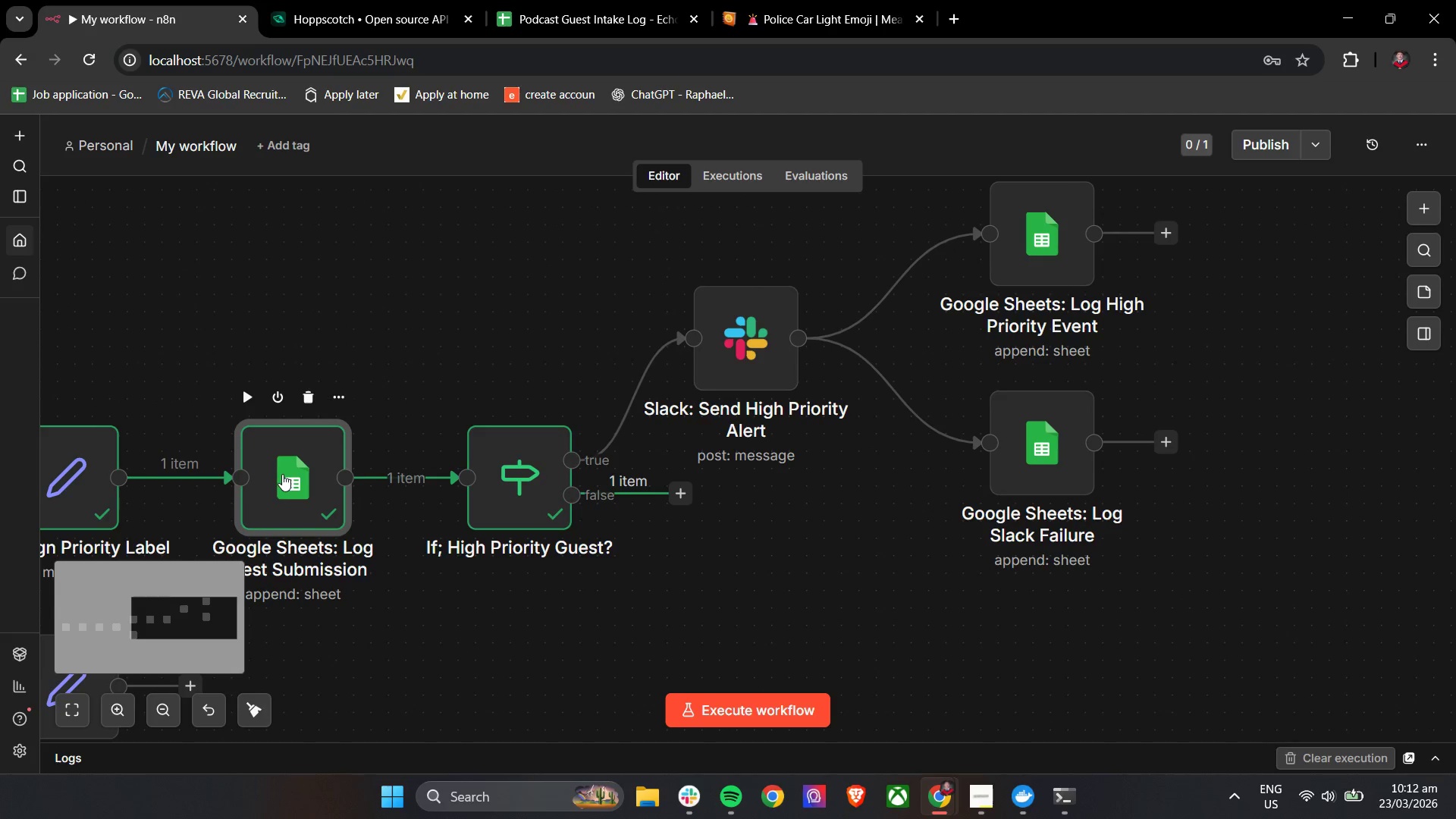 
scroll: coordinate [571, 535], scroll_direction: down, amount: 3.0
 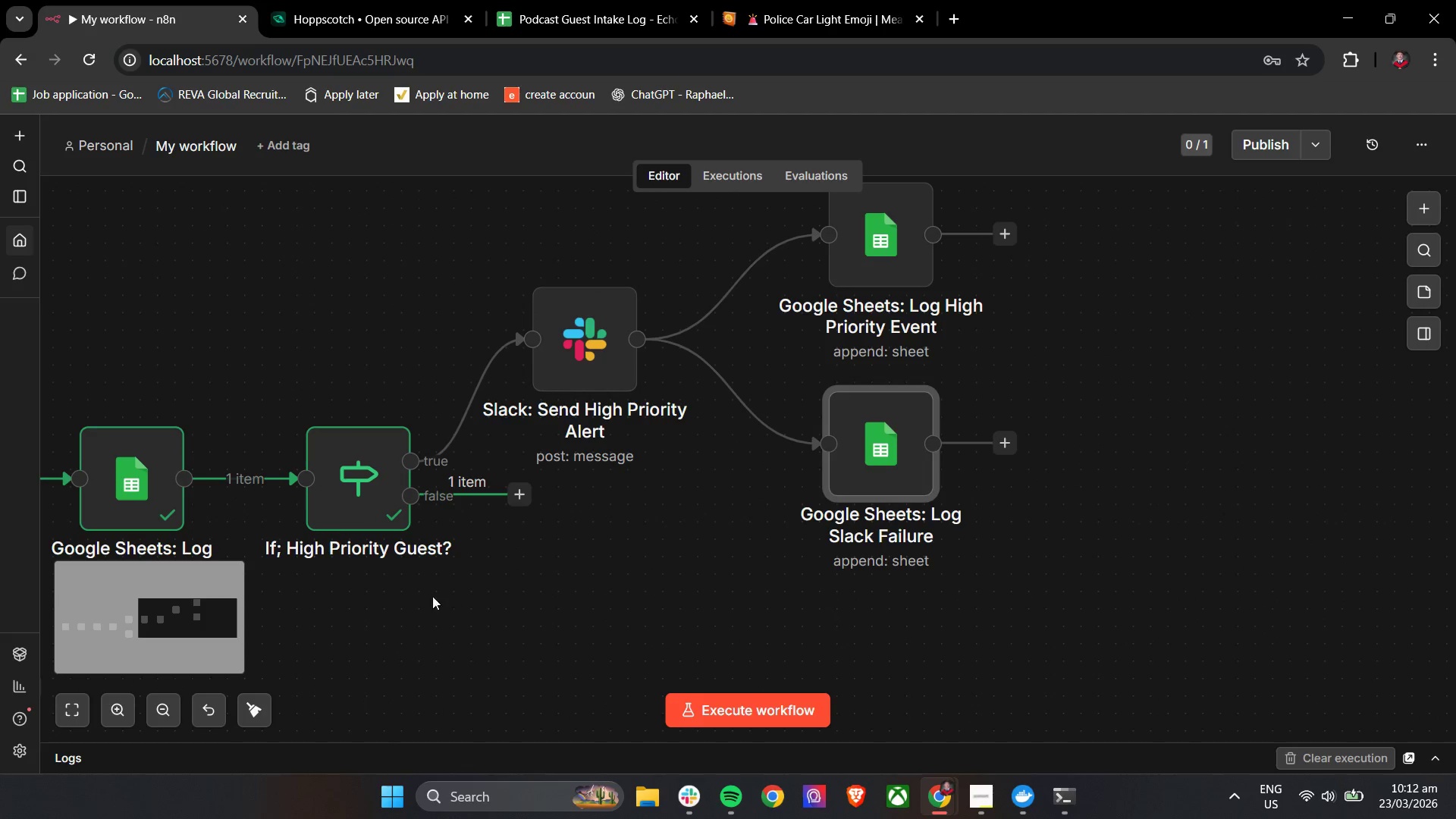 
left_click_drag(start_coordinate=[416, 604], to_coordinate=[576, 604])
 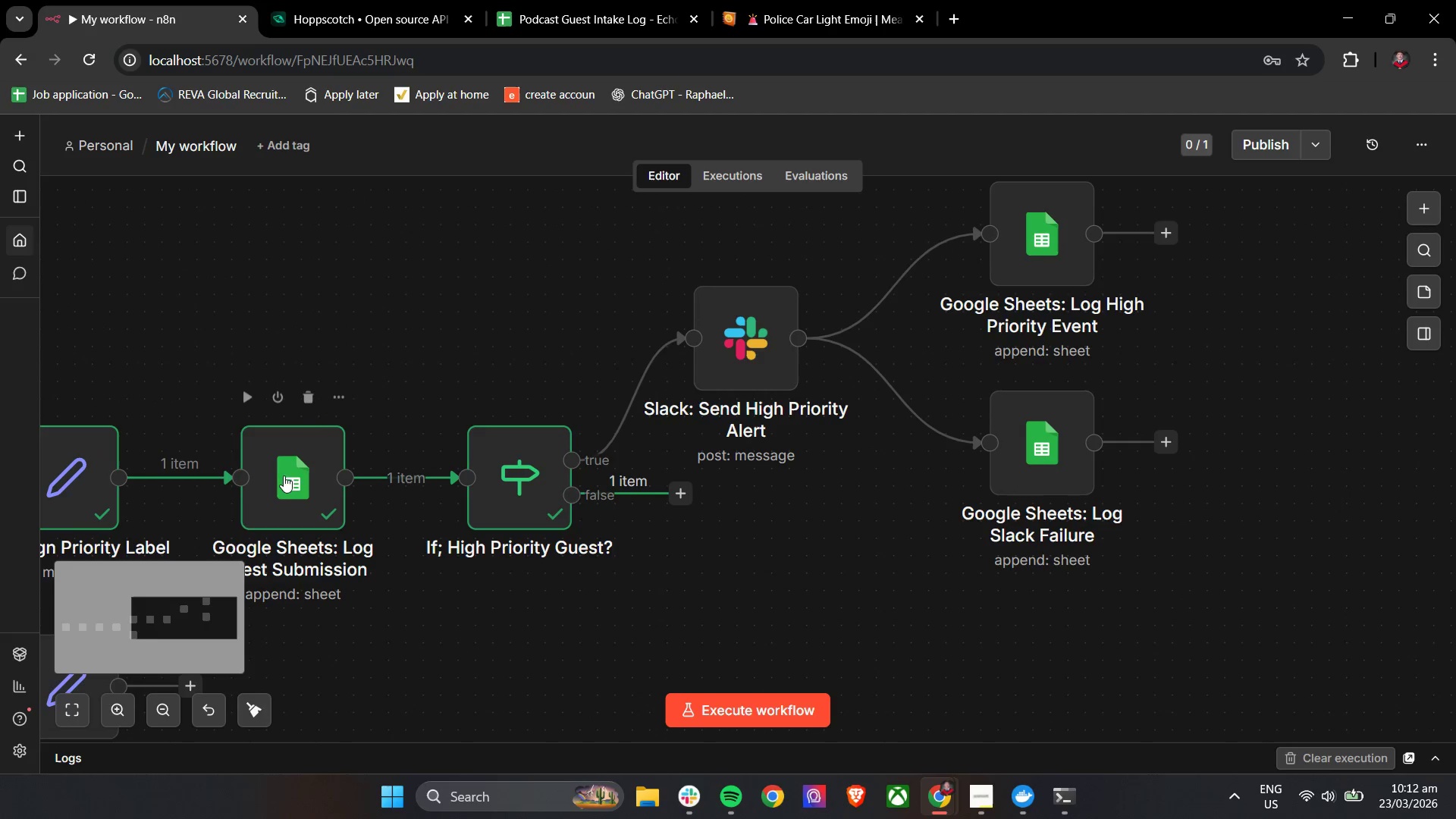 
left_click([282, 474])
 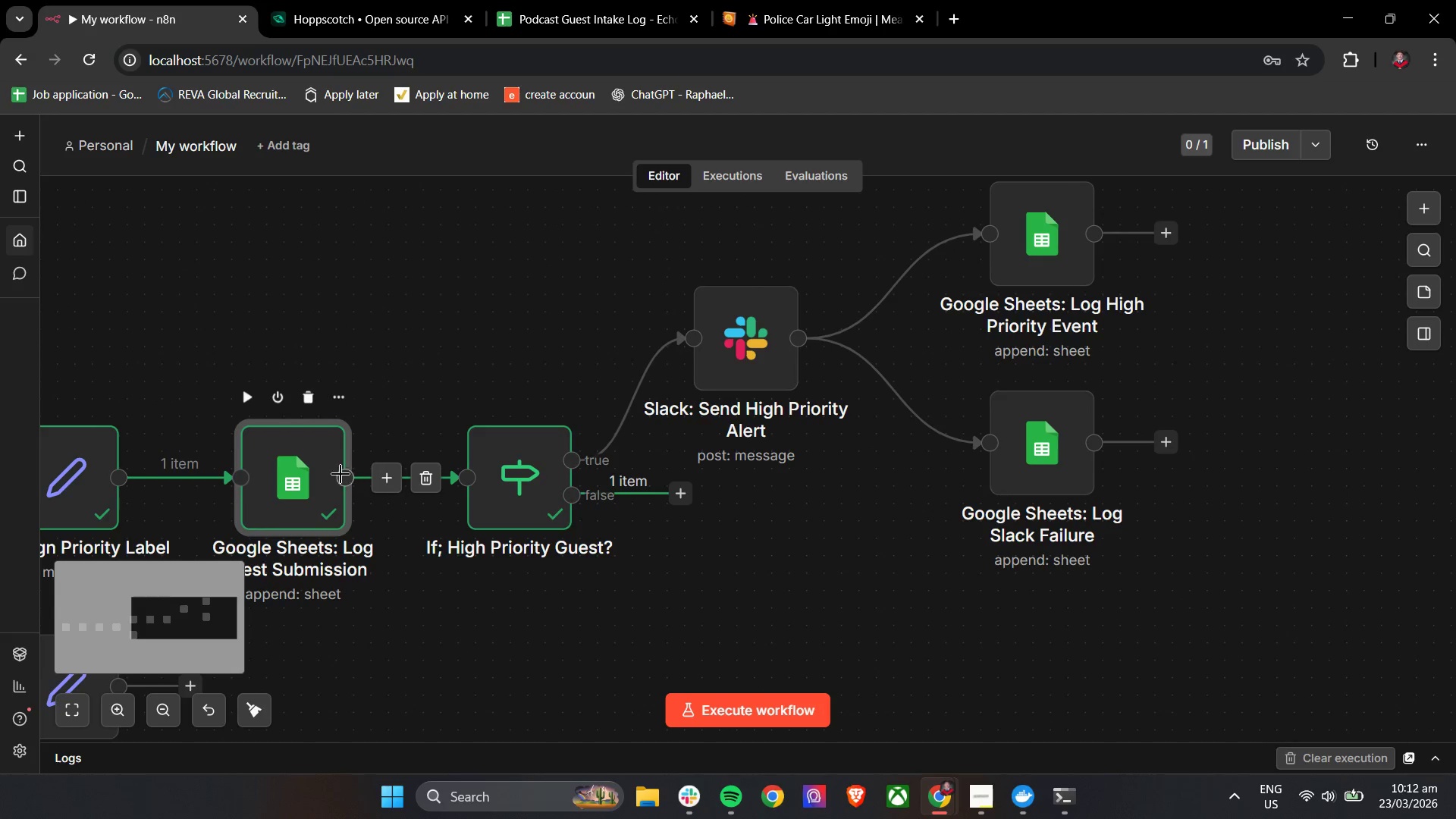 
left_click([288, 482])
 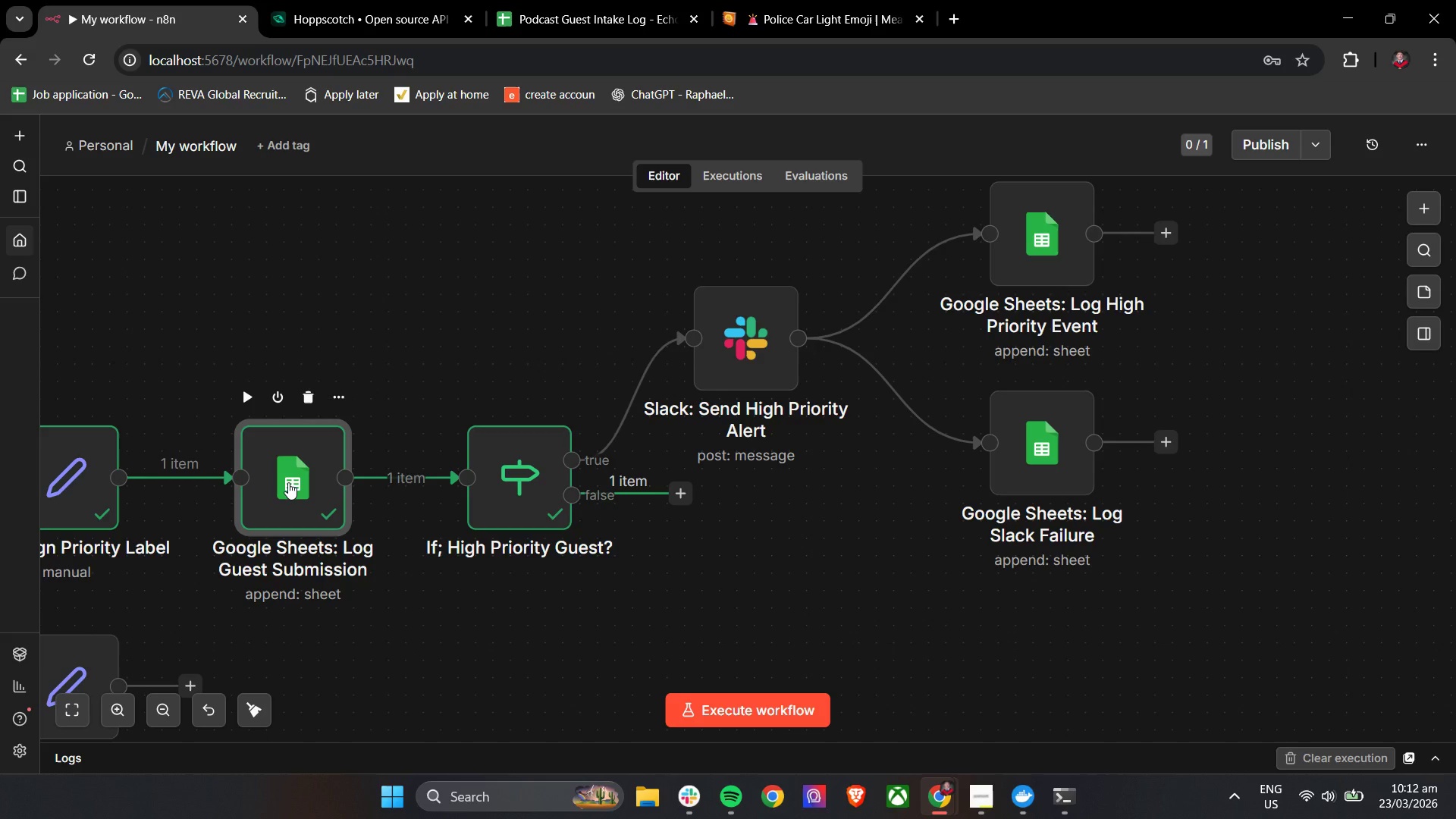 
double_click([288, 482])
 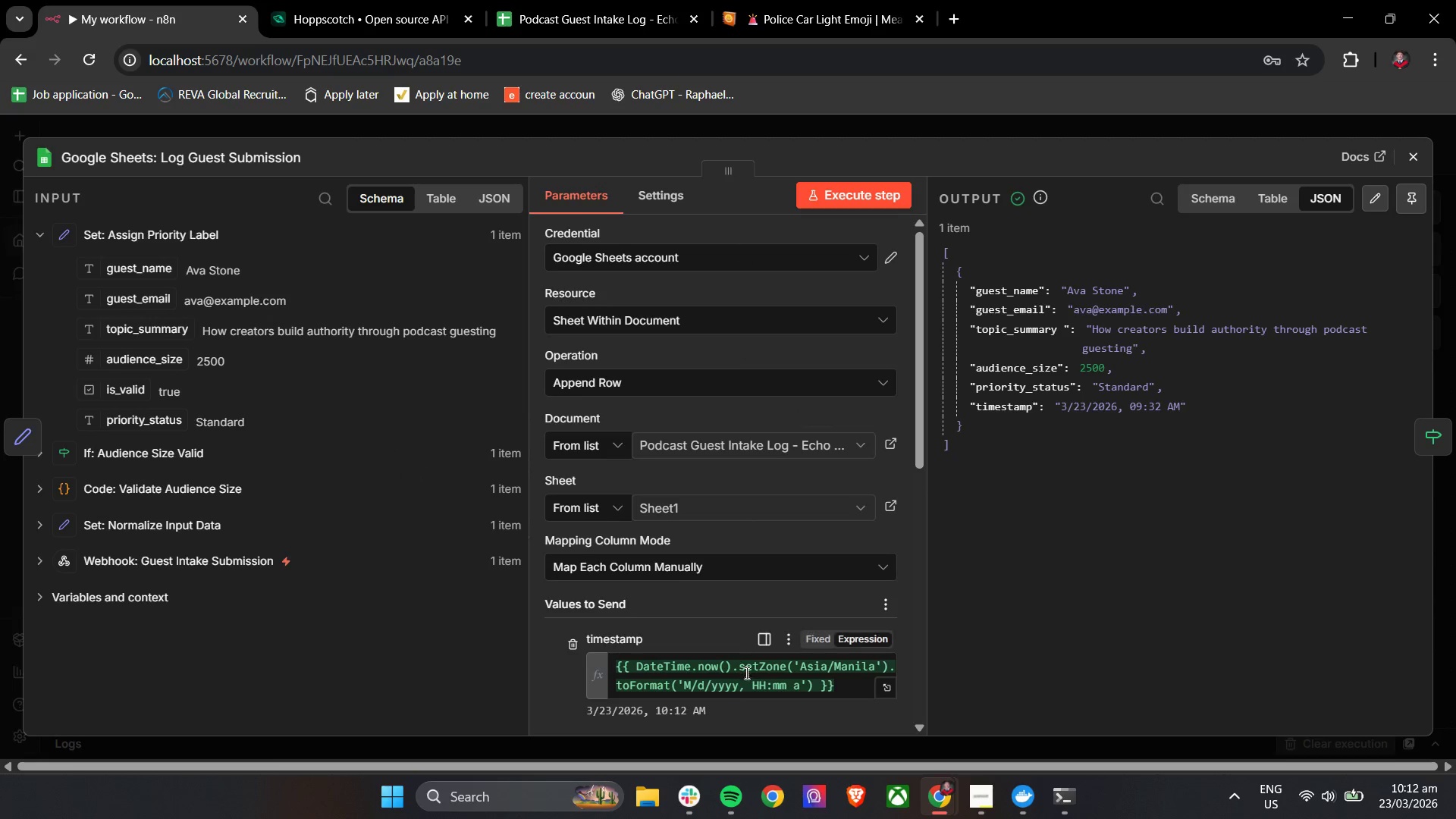 
left_click([855, 687])
 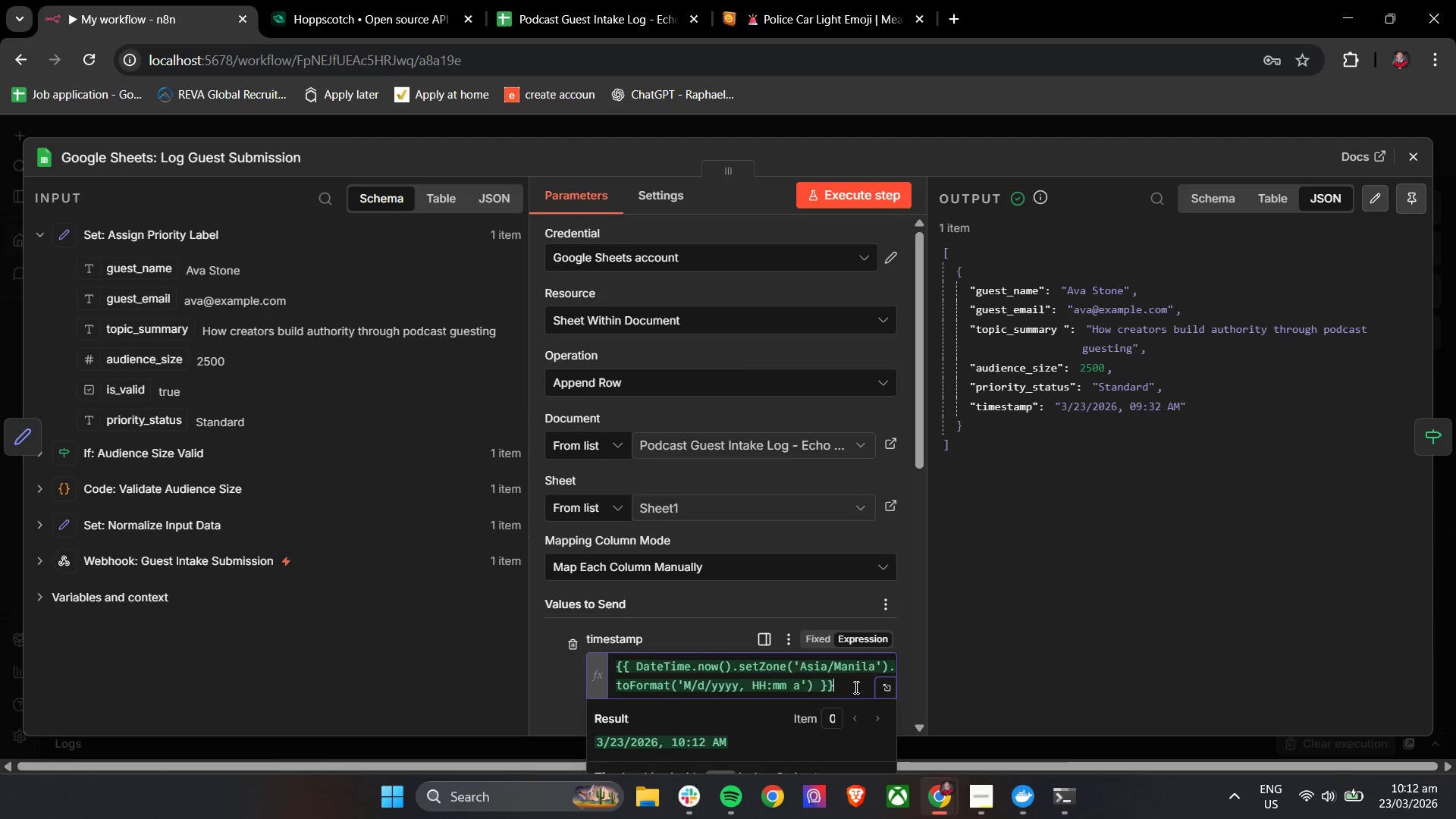 
key(Control+A)
 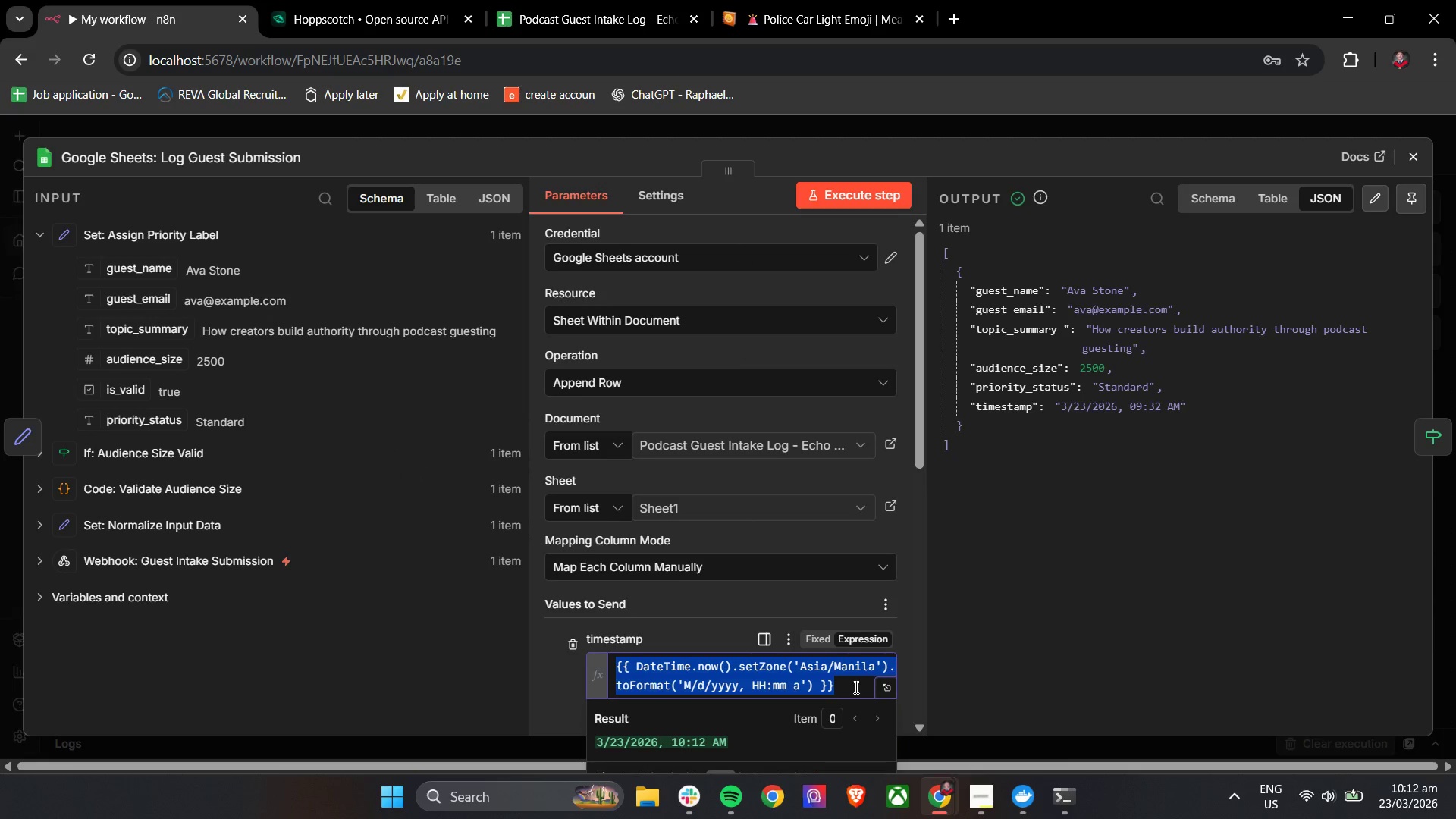 
hold_key(key=C, duration=0.31)
 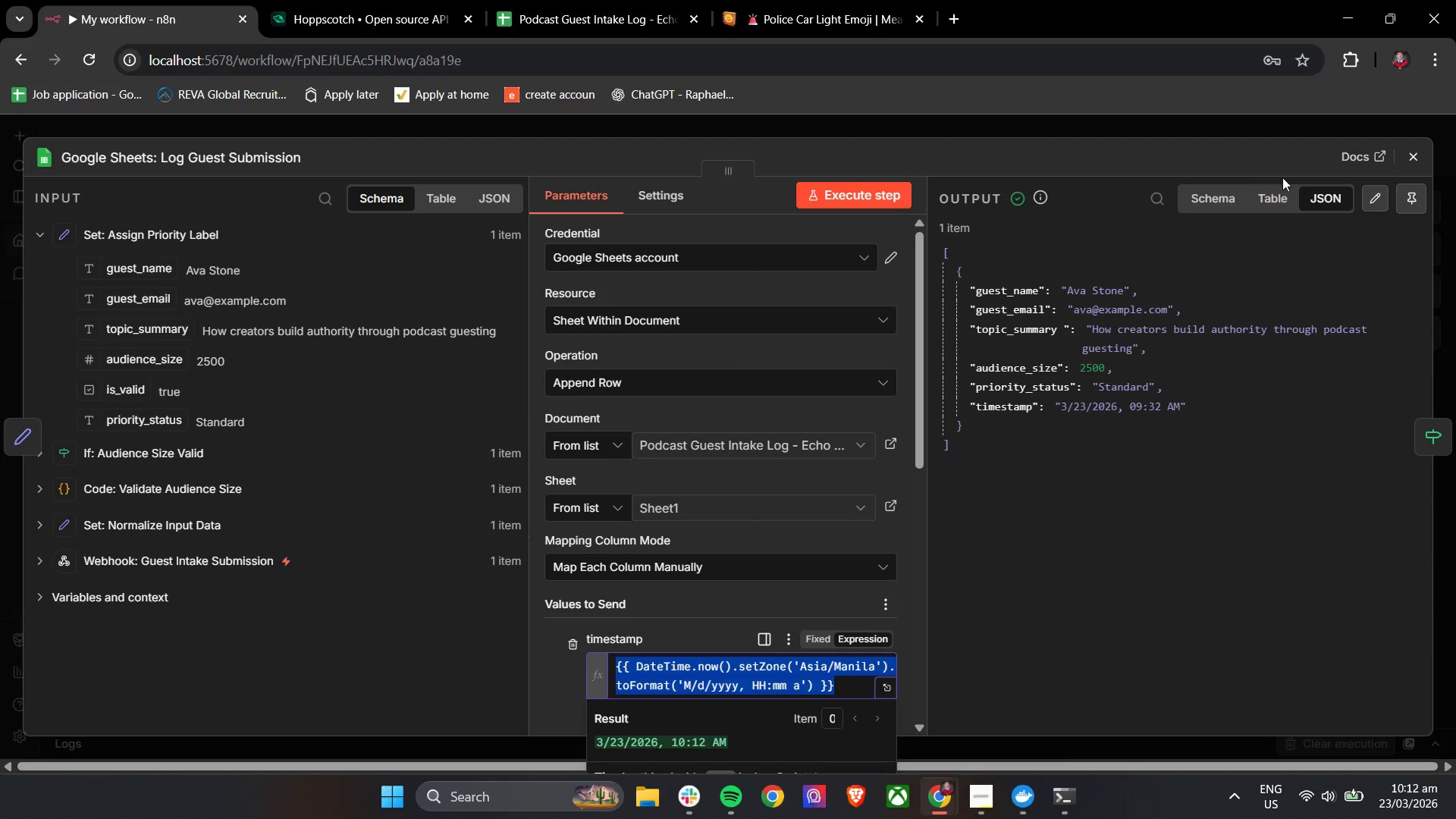 
key(Control+C)
 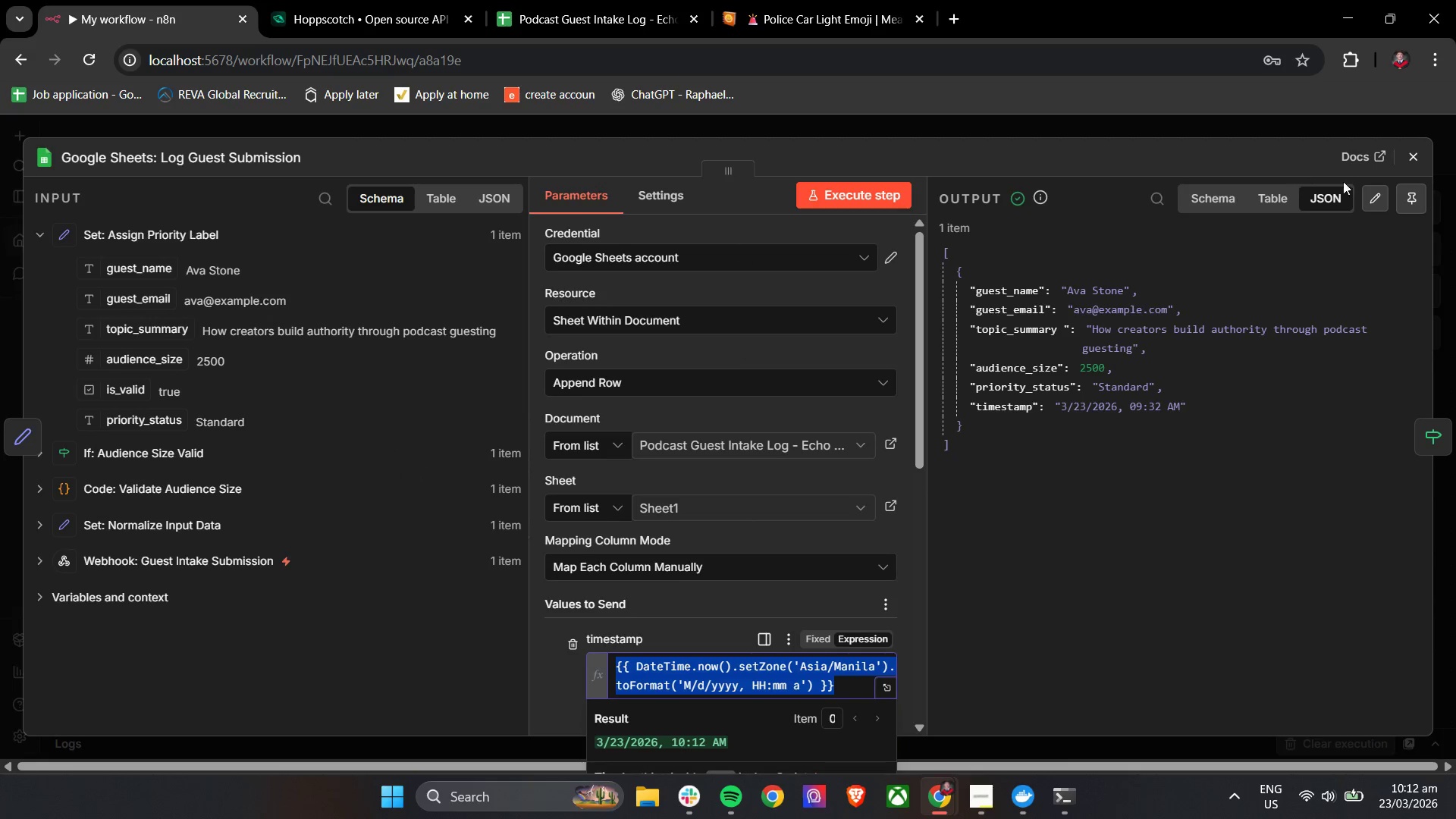 
key(Control+C)
 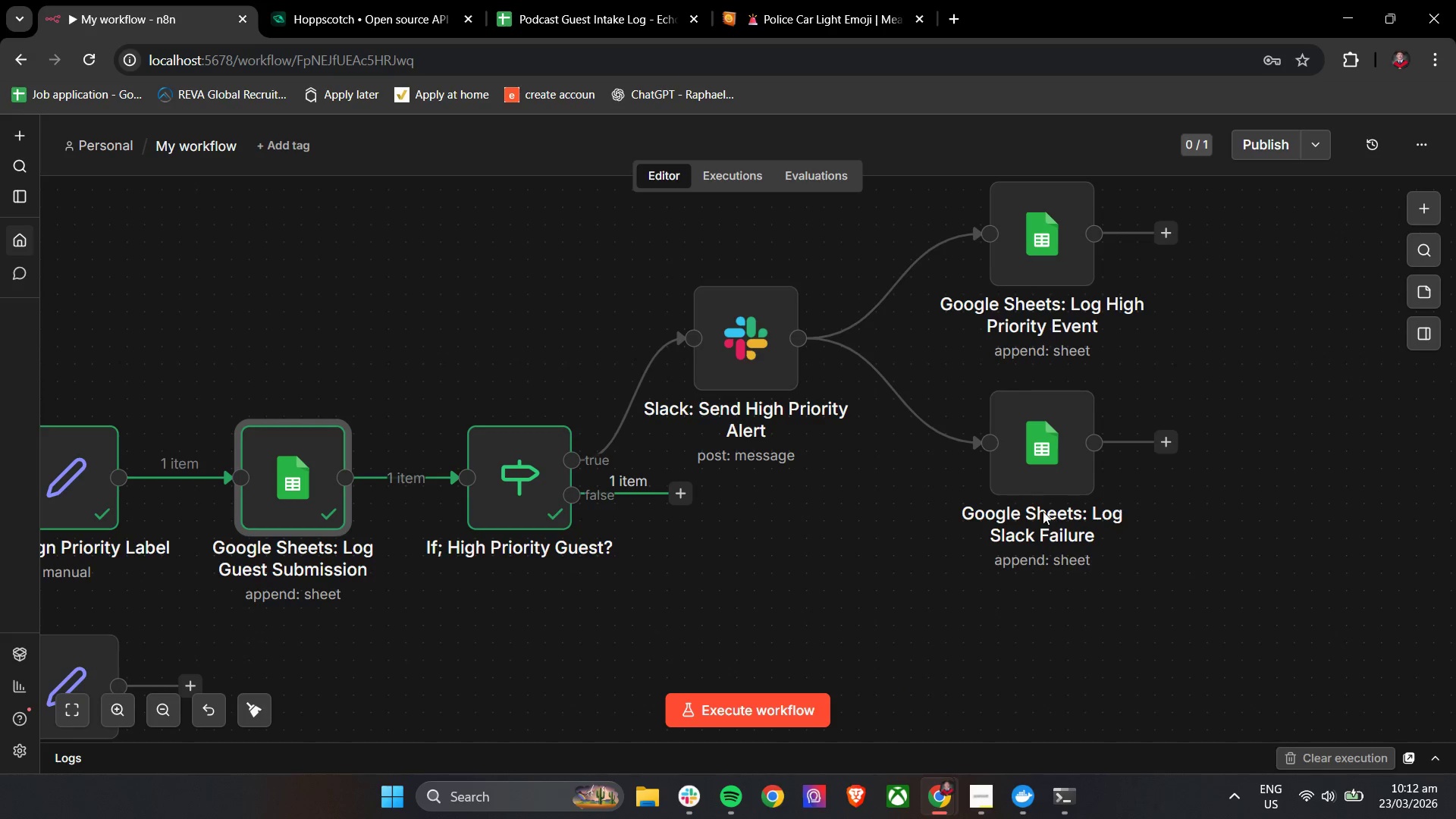 
double_click([999, 485])
 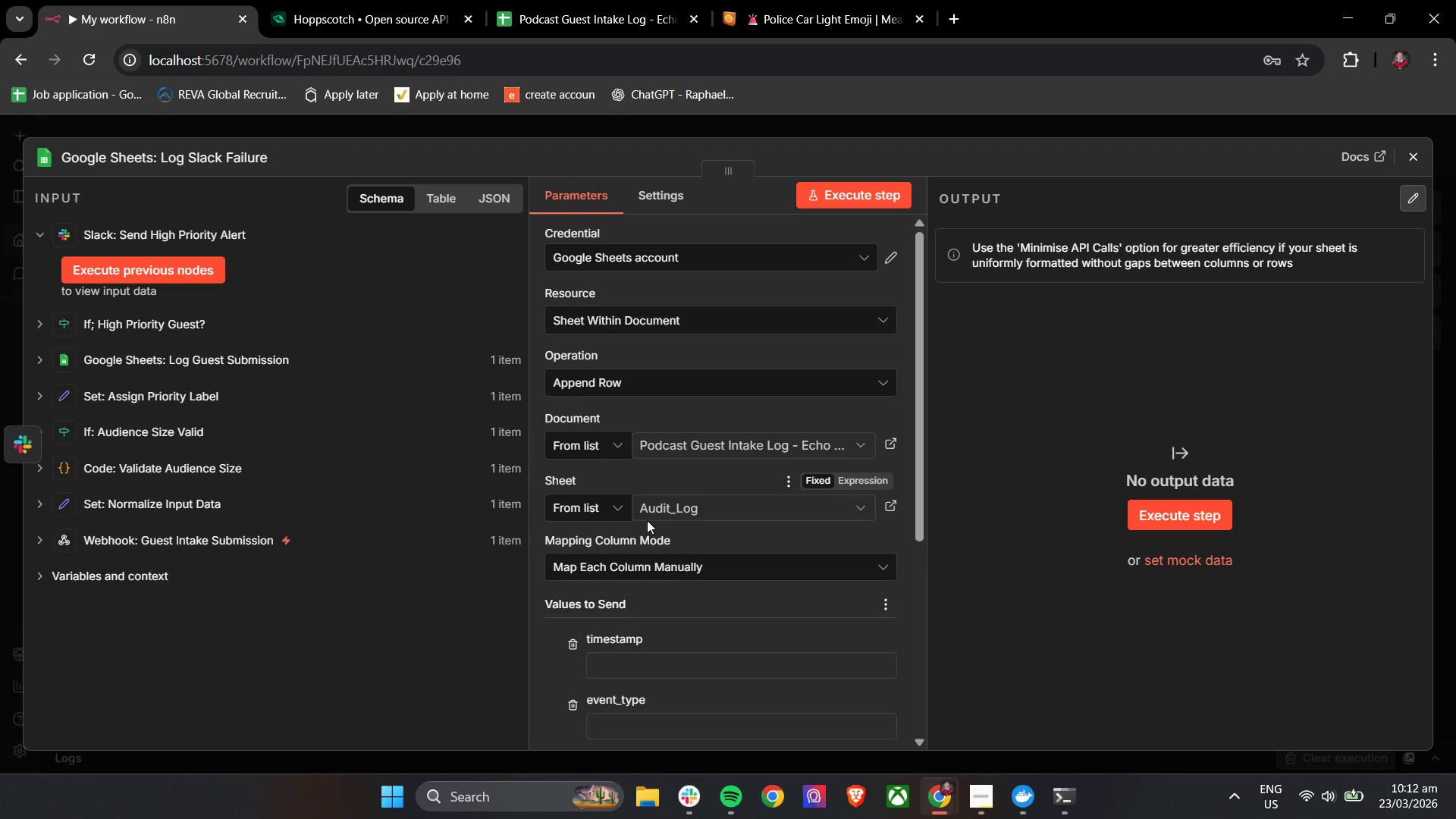 
left_click([667, 573])
 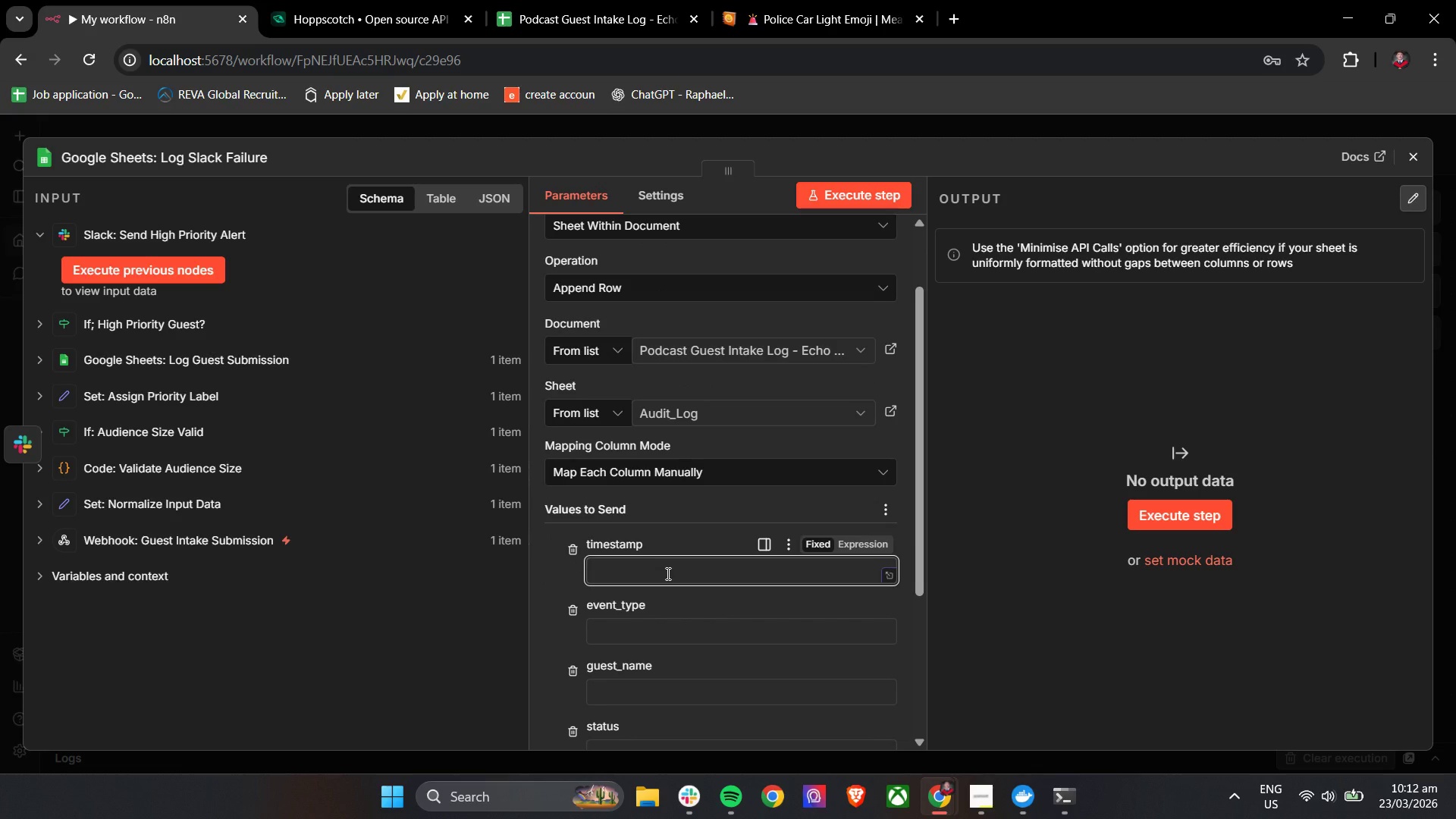 
scroll: coordinate [661, 592], scroll_direction: down, amount: 1.0
 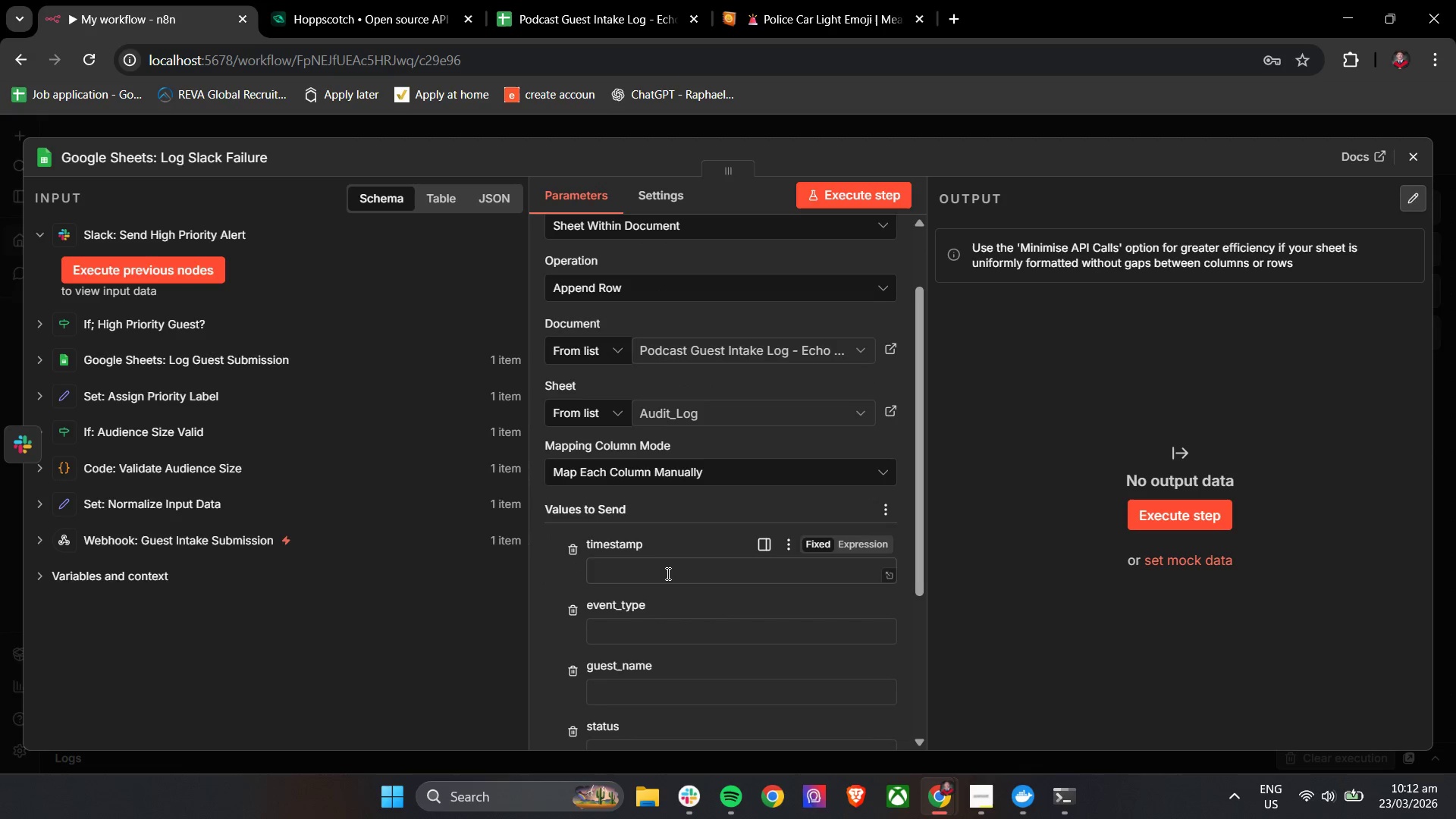 
key(Control+V)
 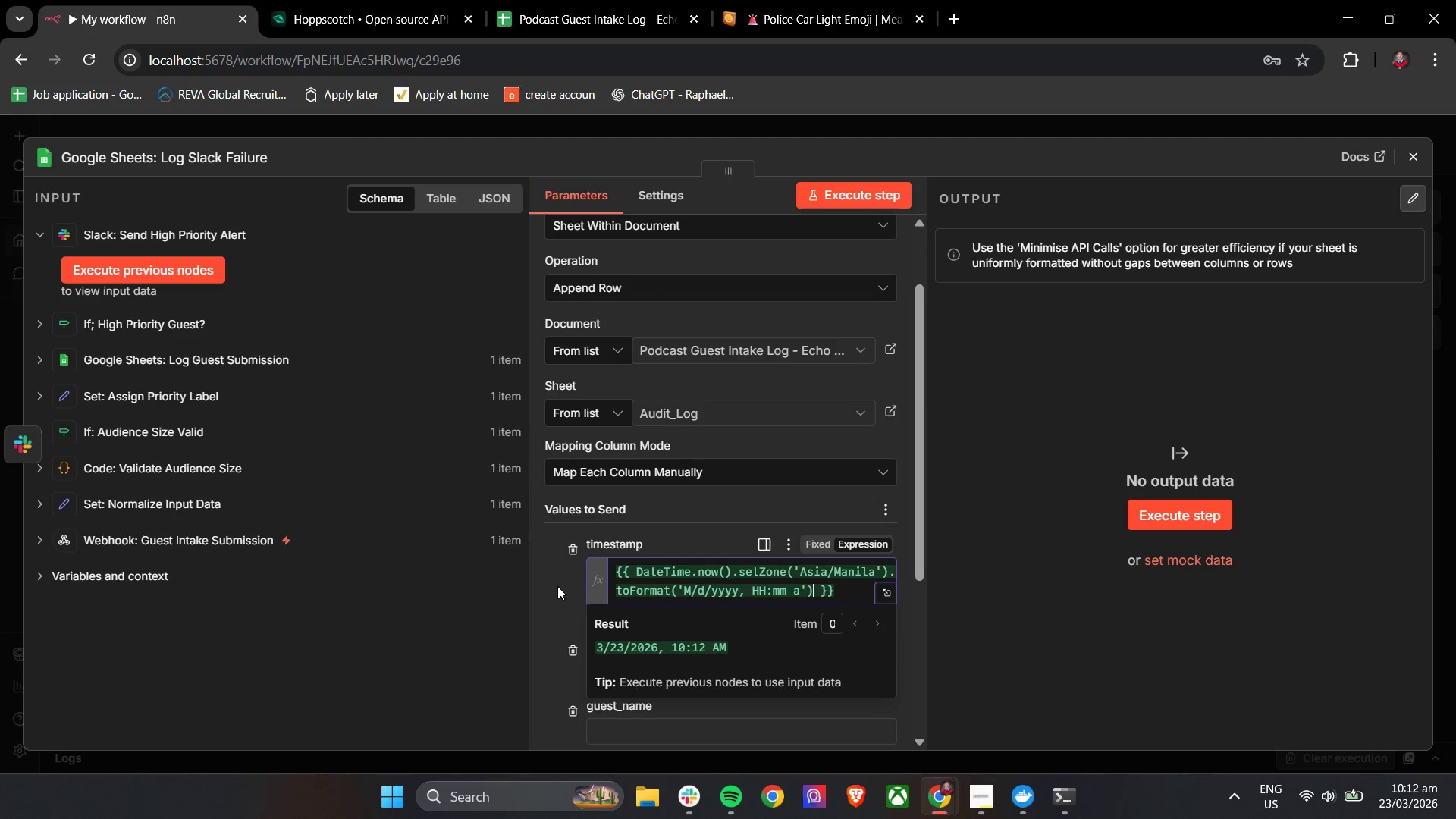 
left_click([556, 581])
 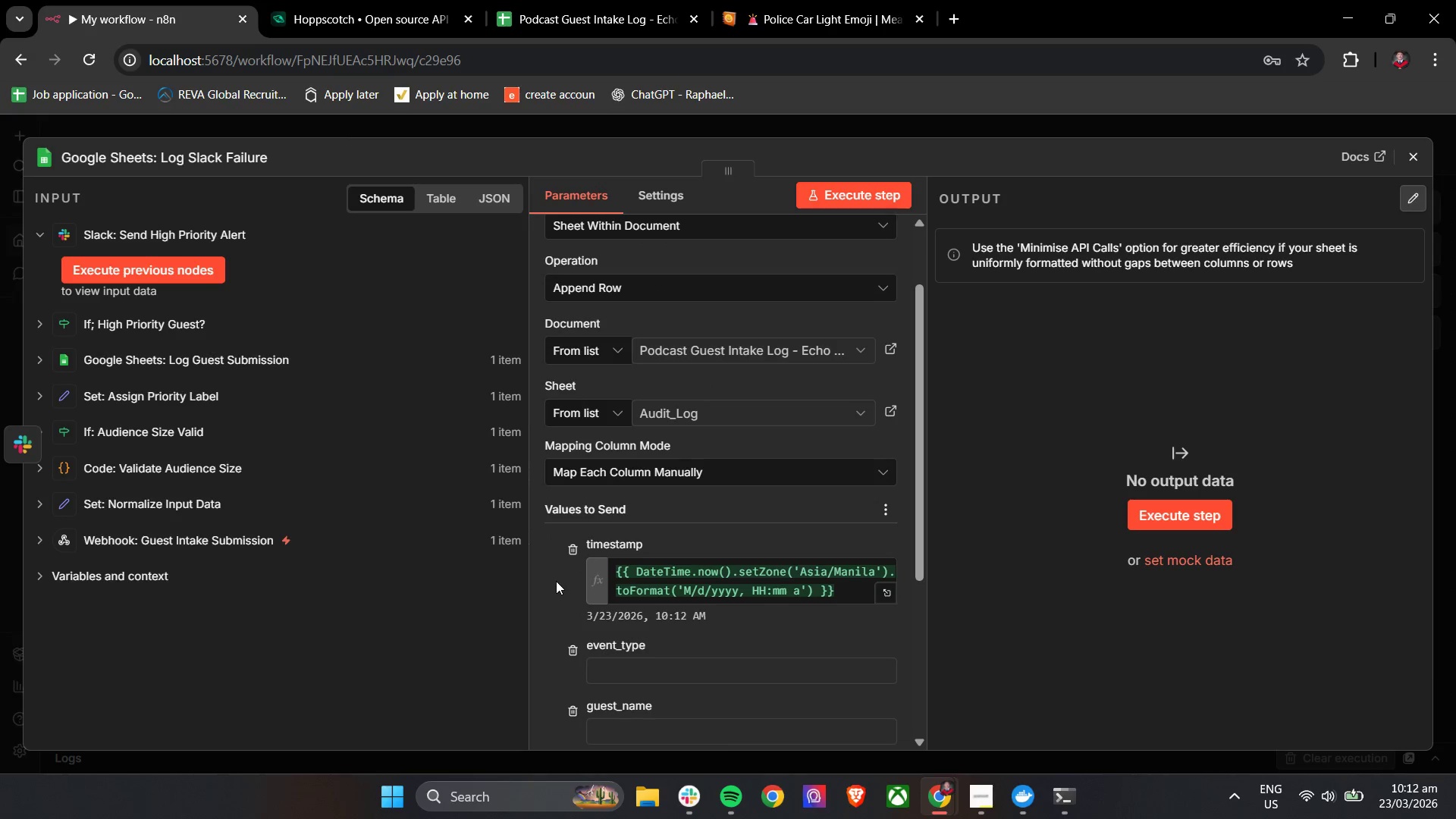 
scroll: coordinate [556, 581], scroll_direction: down, amount: 2.0
 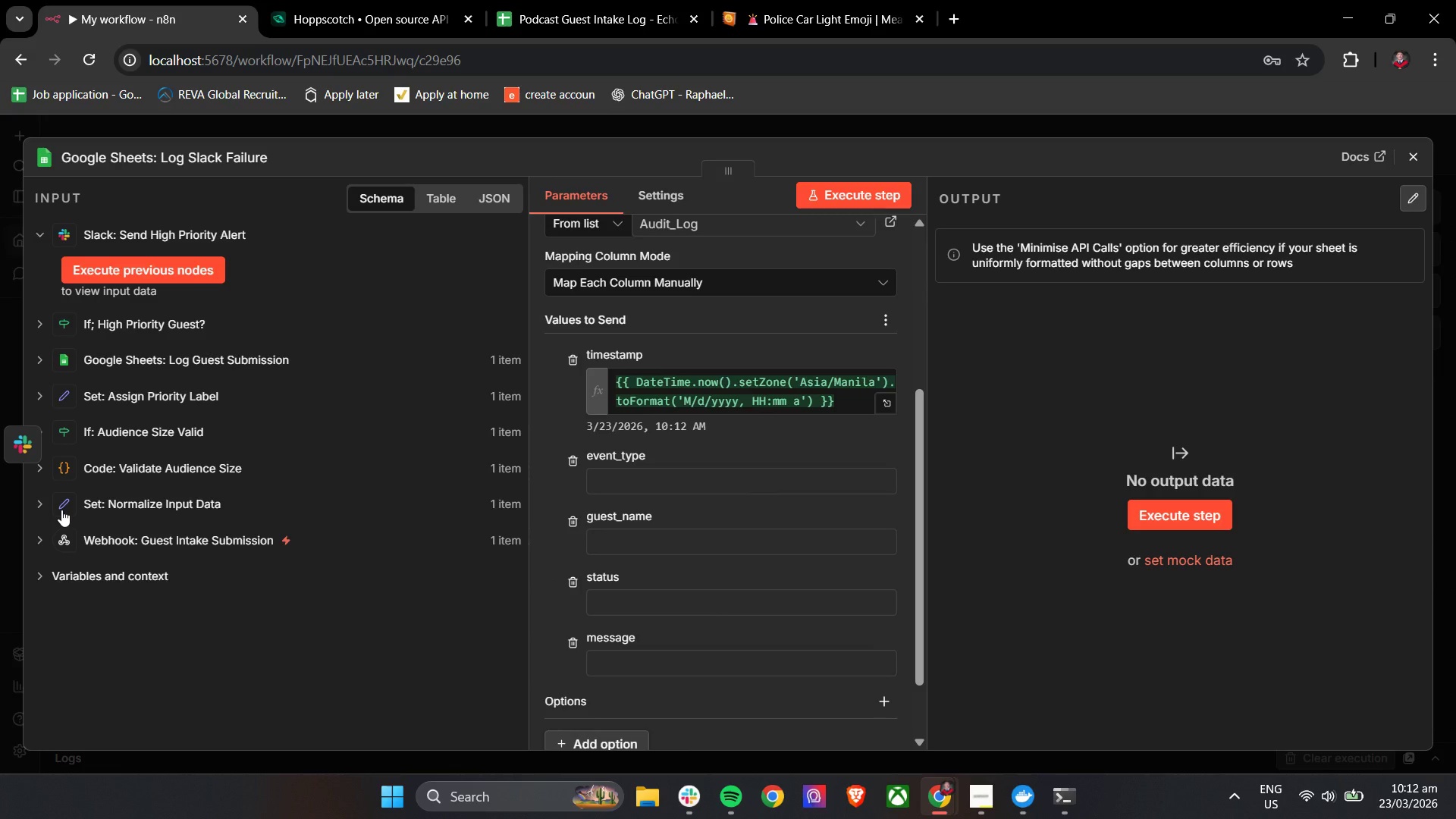 
wait(5.07)
 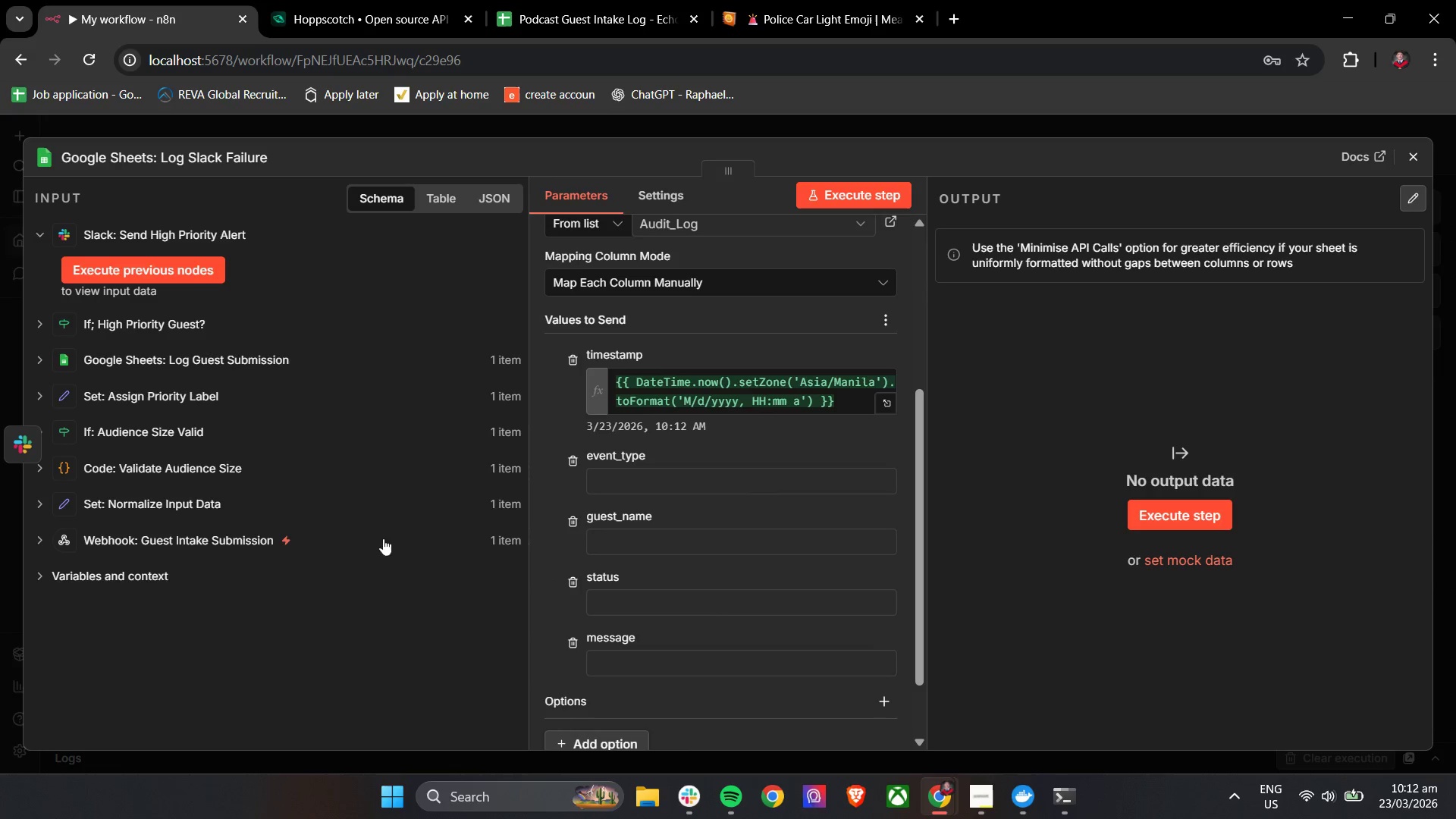 
left_click([670, 489])
 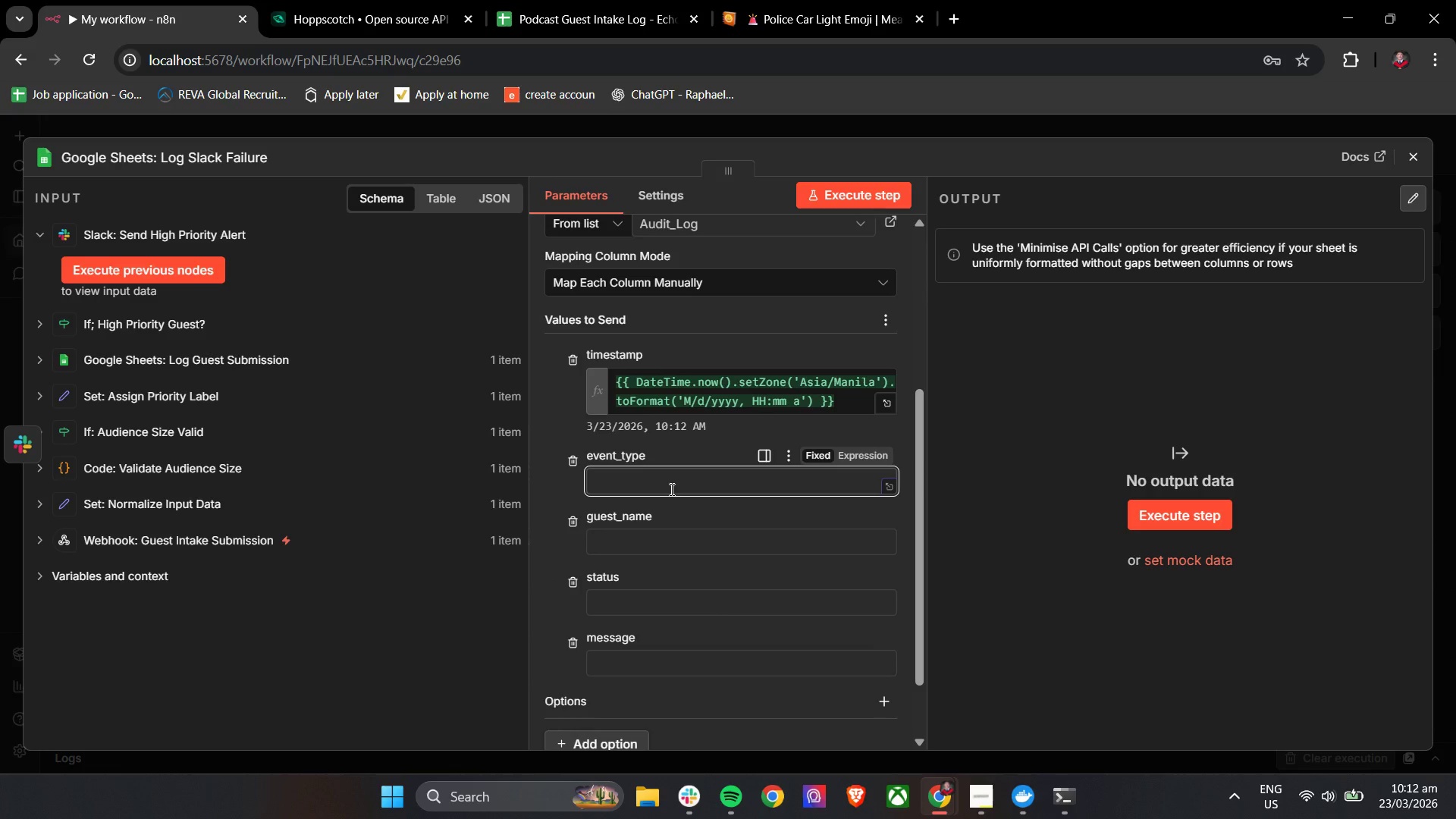 
scroll: coordinate [61, 510], scroll_direction: down, amount: 2.0
 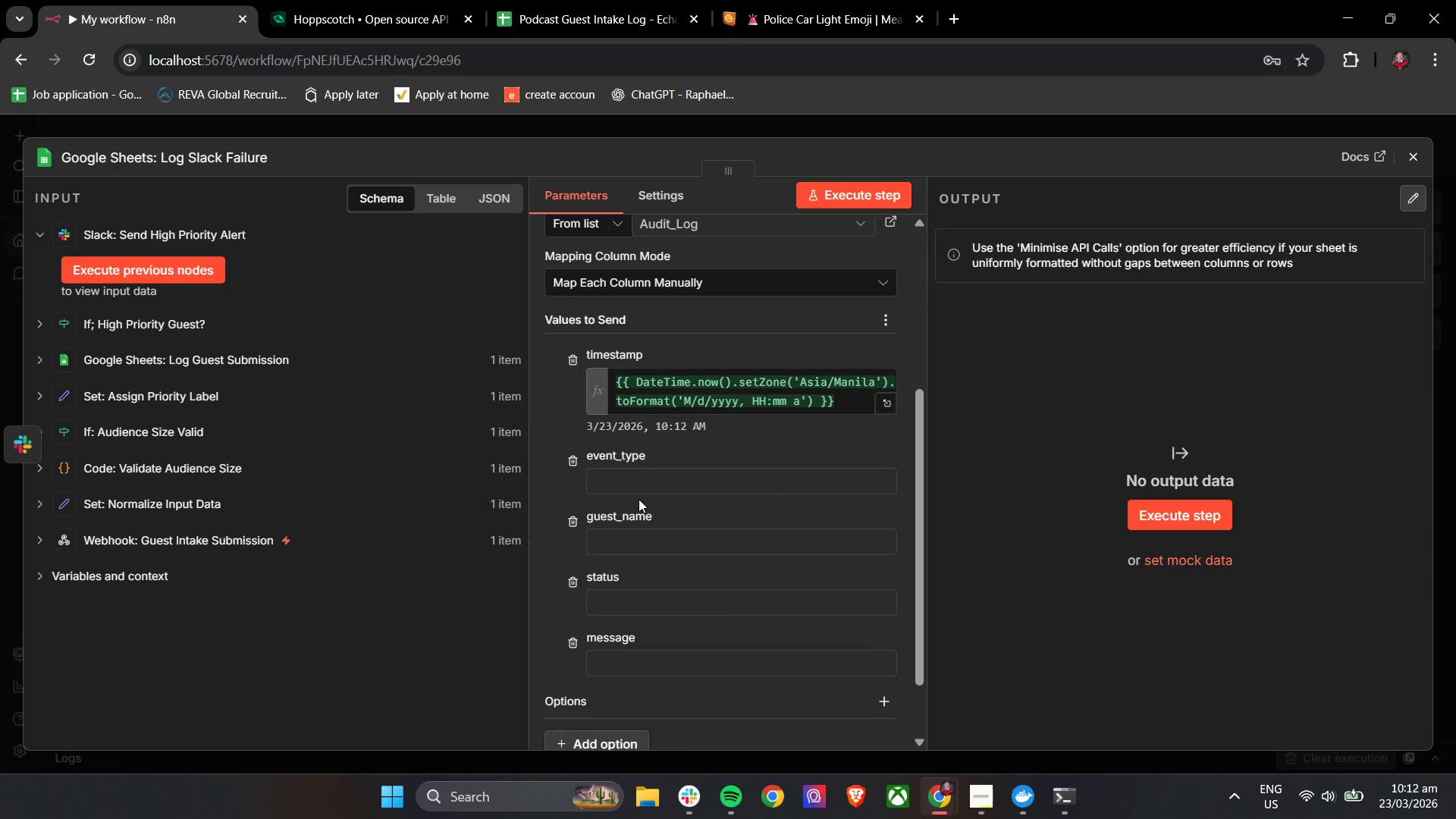 
type(High Priority)
key(Tab)
key(Tab)
 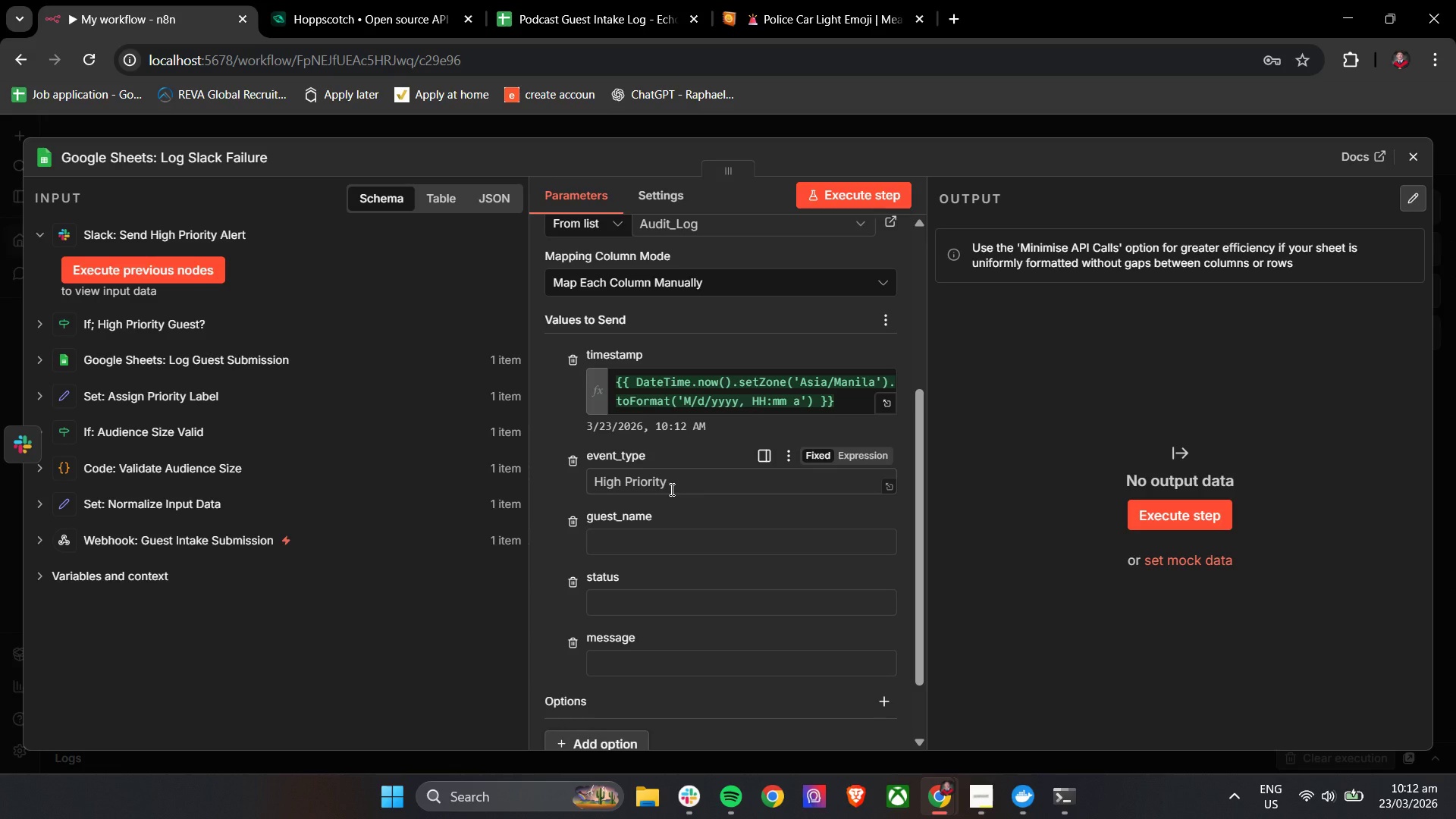 
left_click([657, 551])
 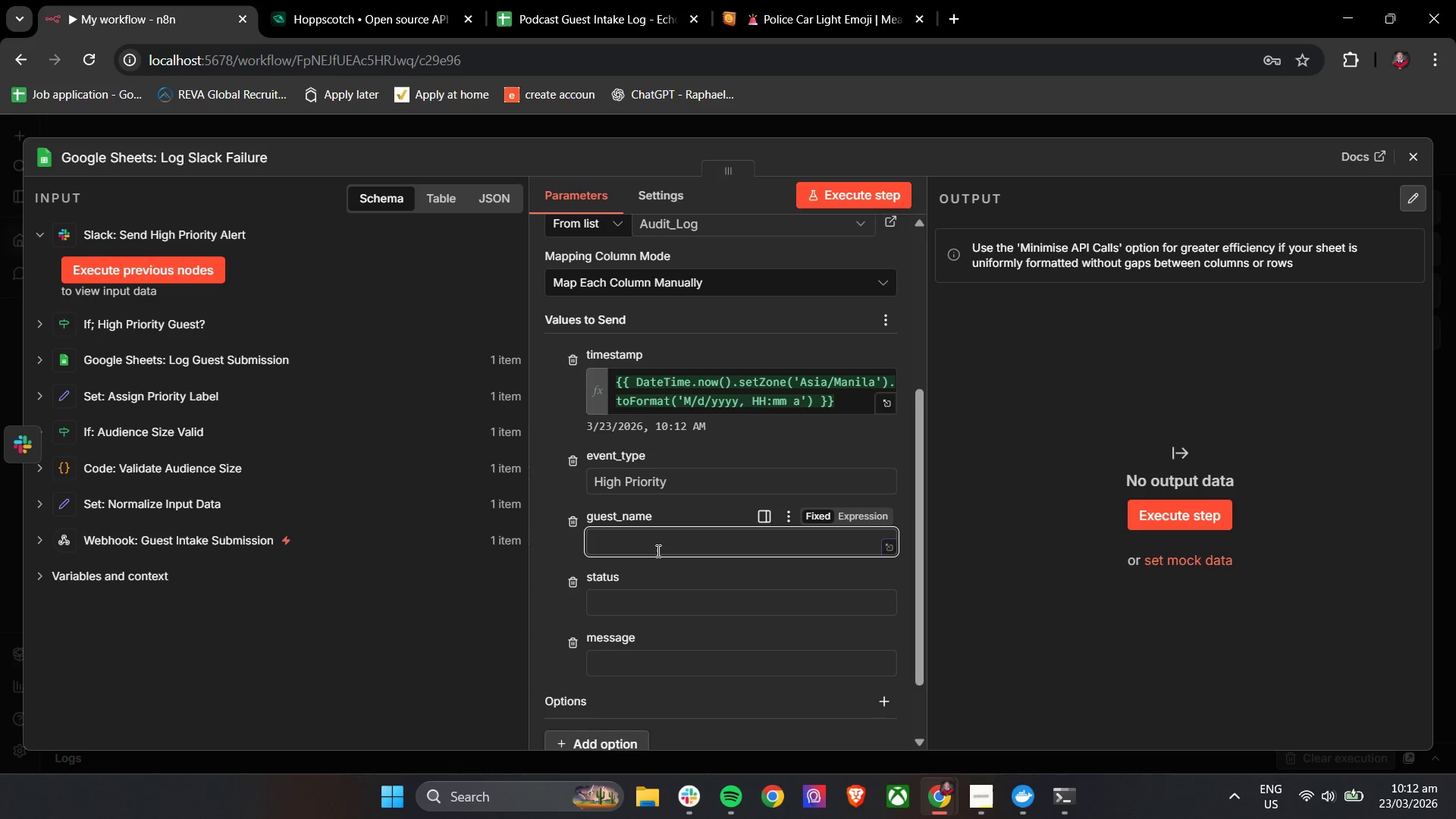 
type({{js)
key(Backspace)
key(Backspace)
key(Backspace)
key(Backspace)
 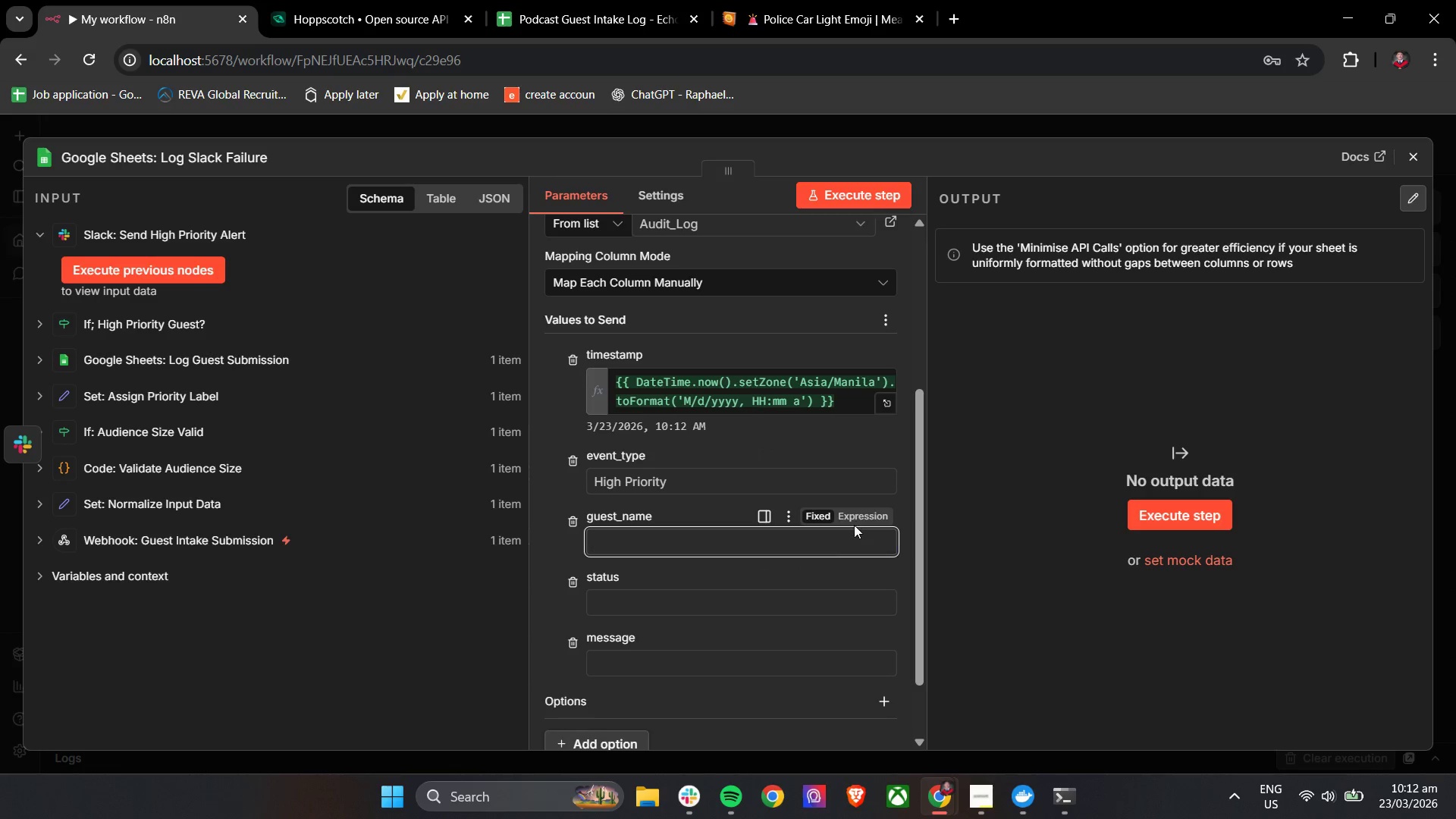 
double_click([709, 543])
 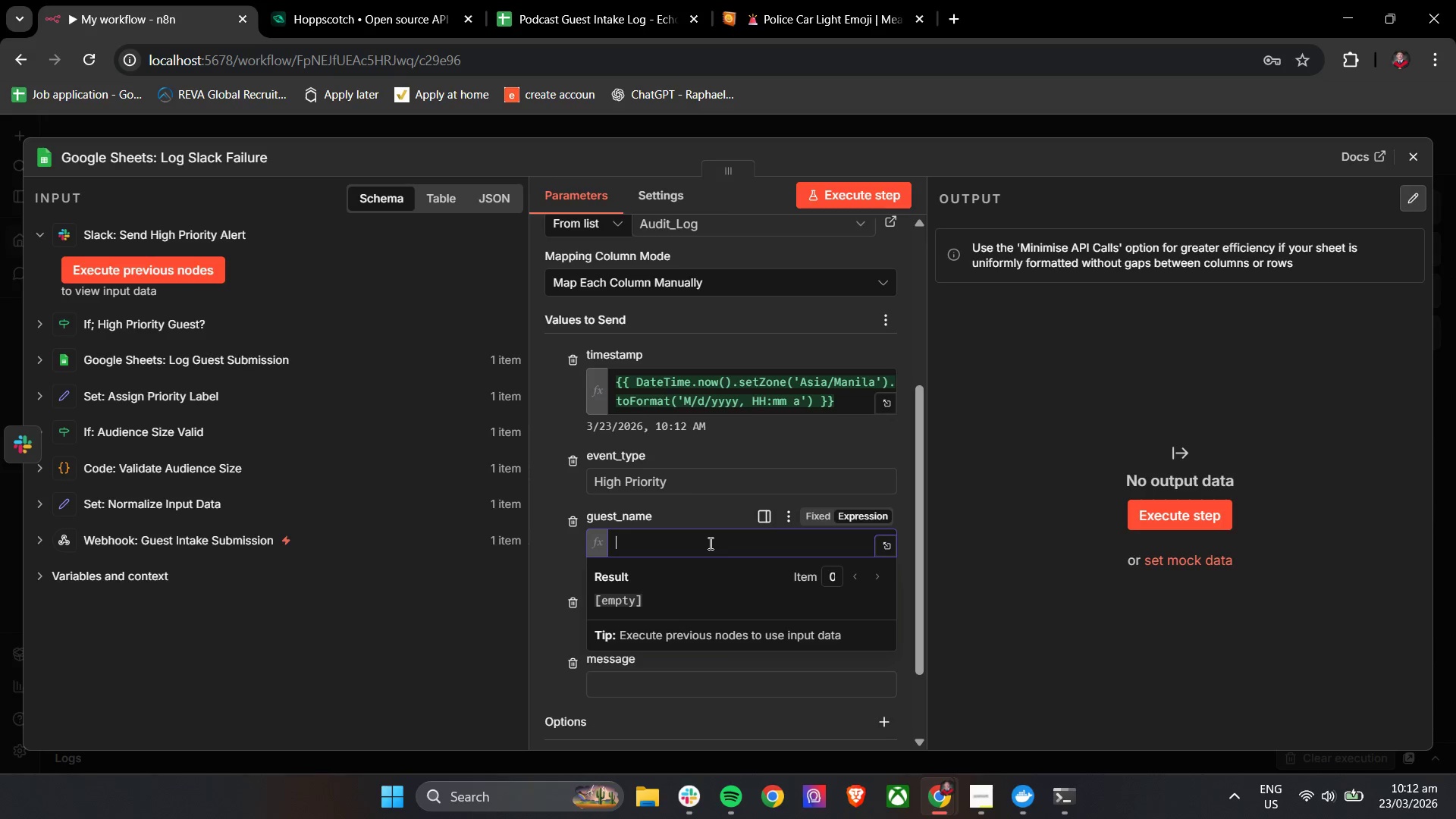 
type({{)
key(Backspace)
type(js)
key(Backspace)
key(Backspace)
type(%)
key(Backspace)
type($json{)
key(Backspace)
type(["guest_name)
 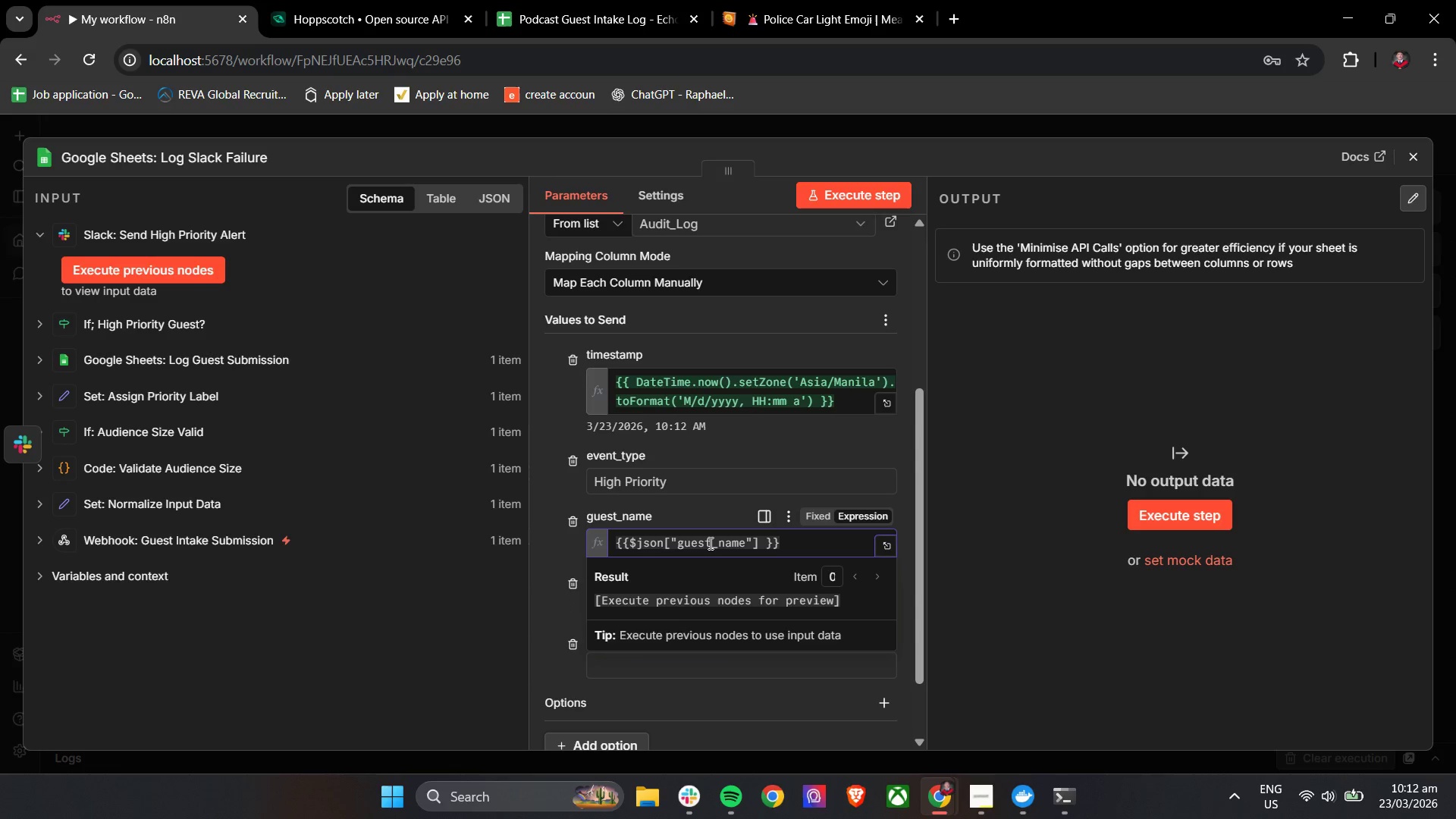 
left_click([766, 543])
 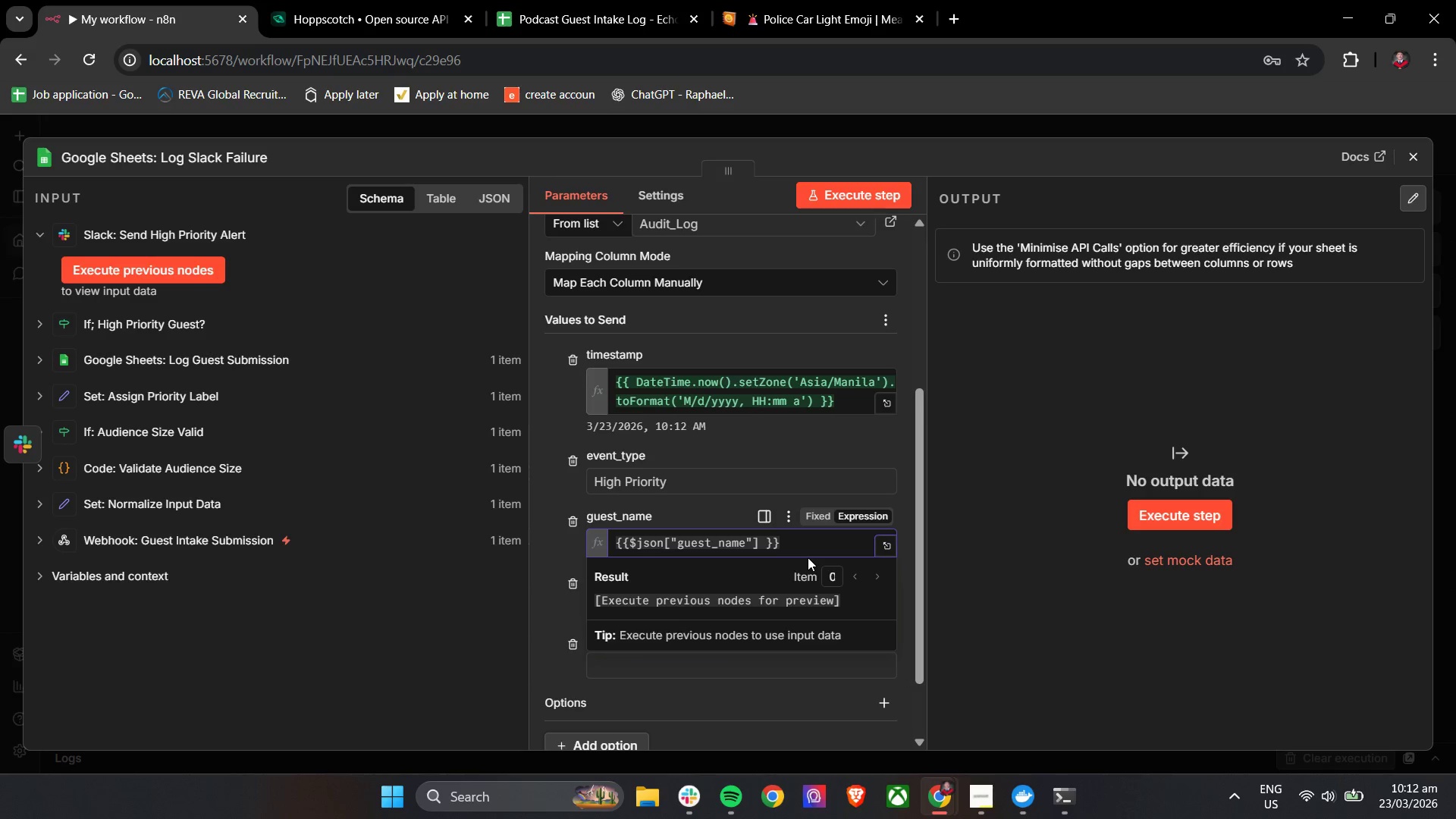 
key(Backspace)
 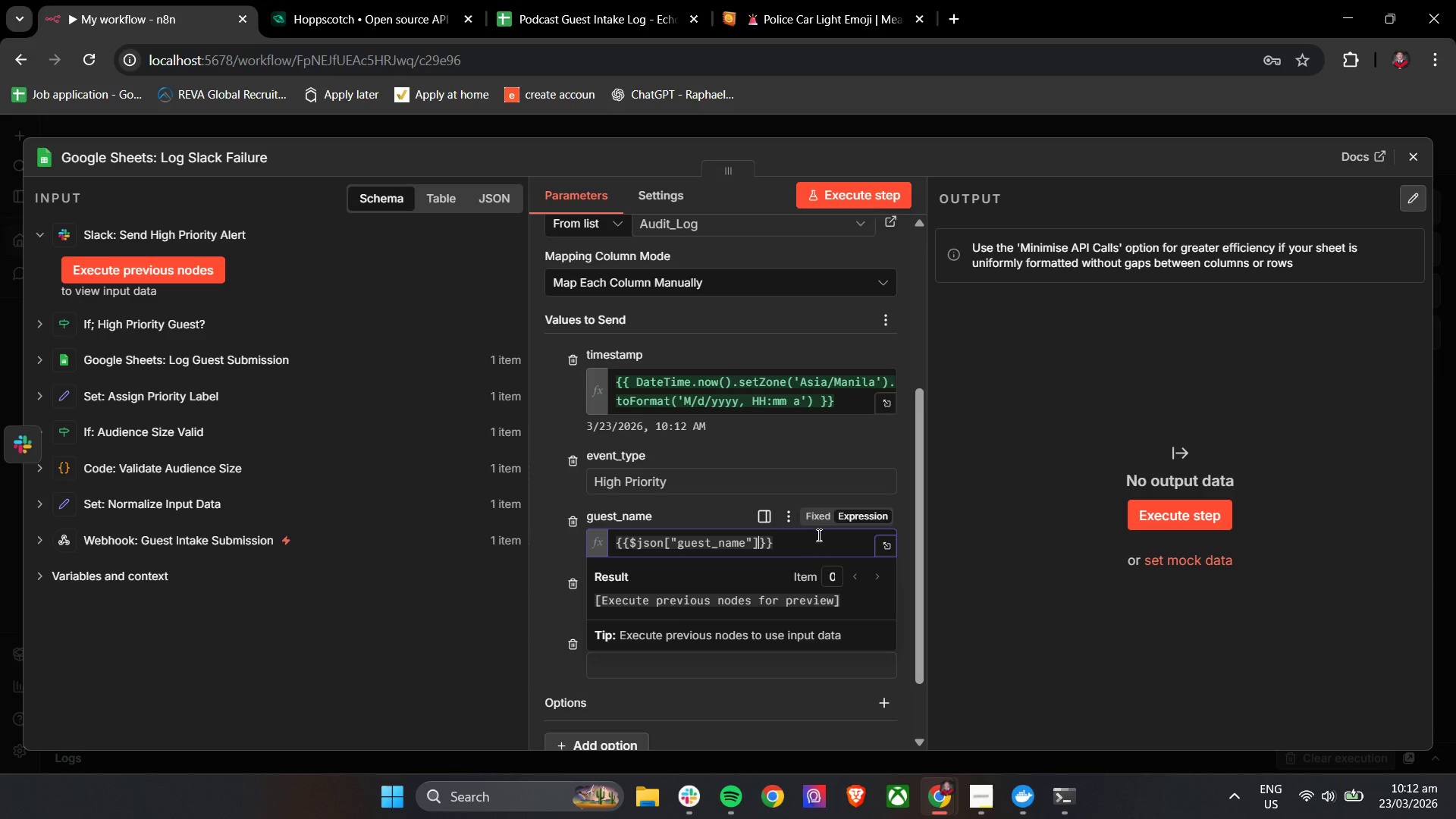 
left_click([817, 535])
 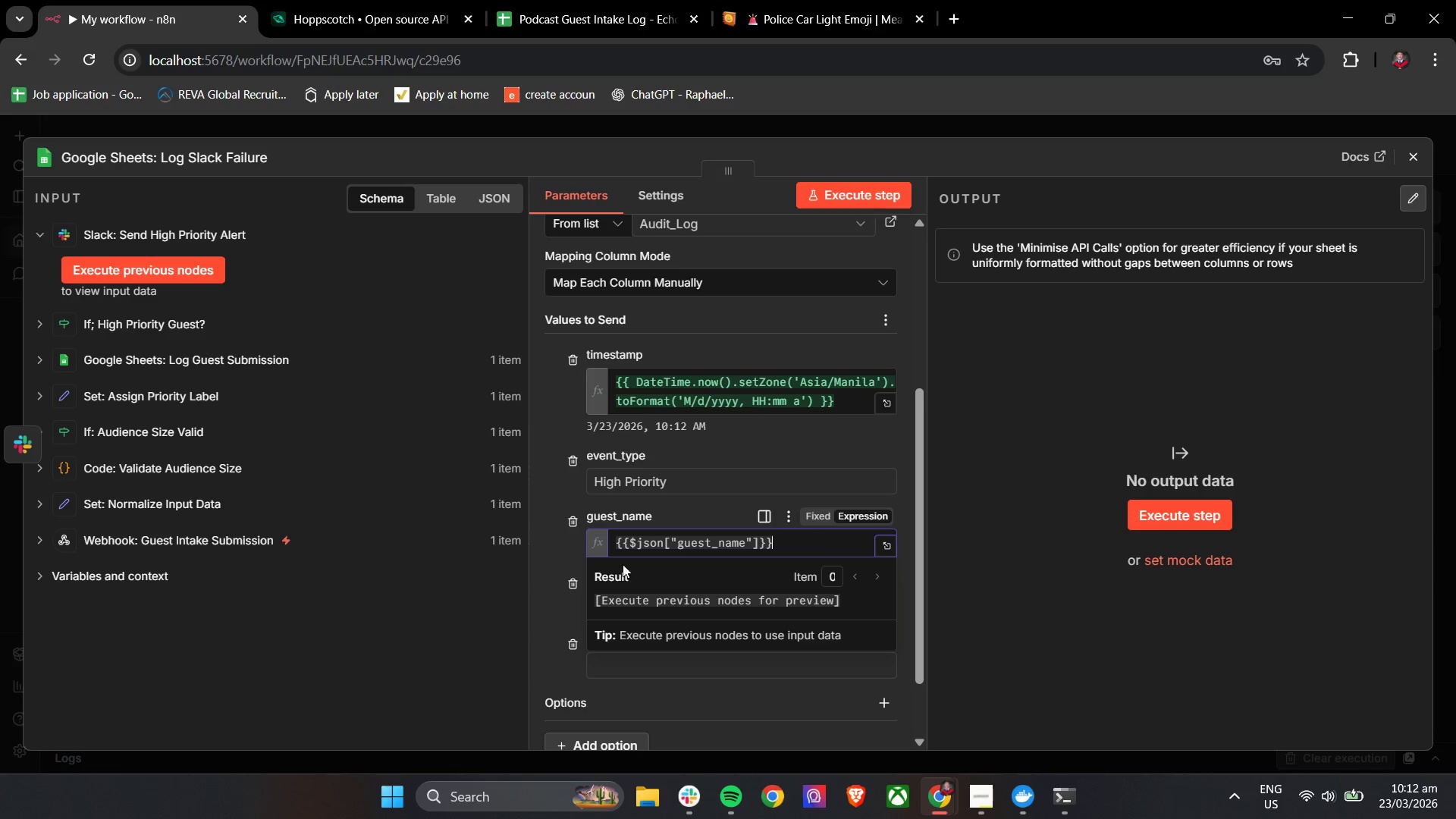 
left_click([548, 560])
 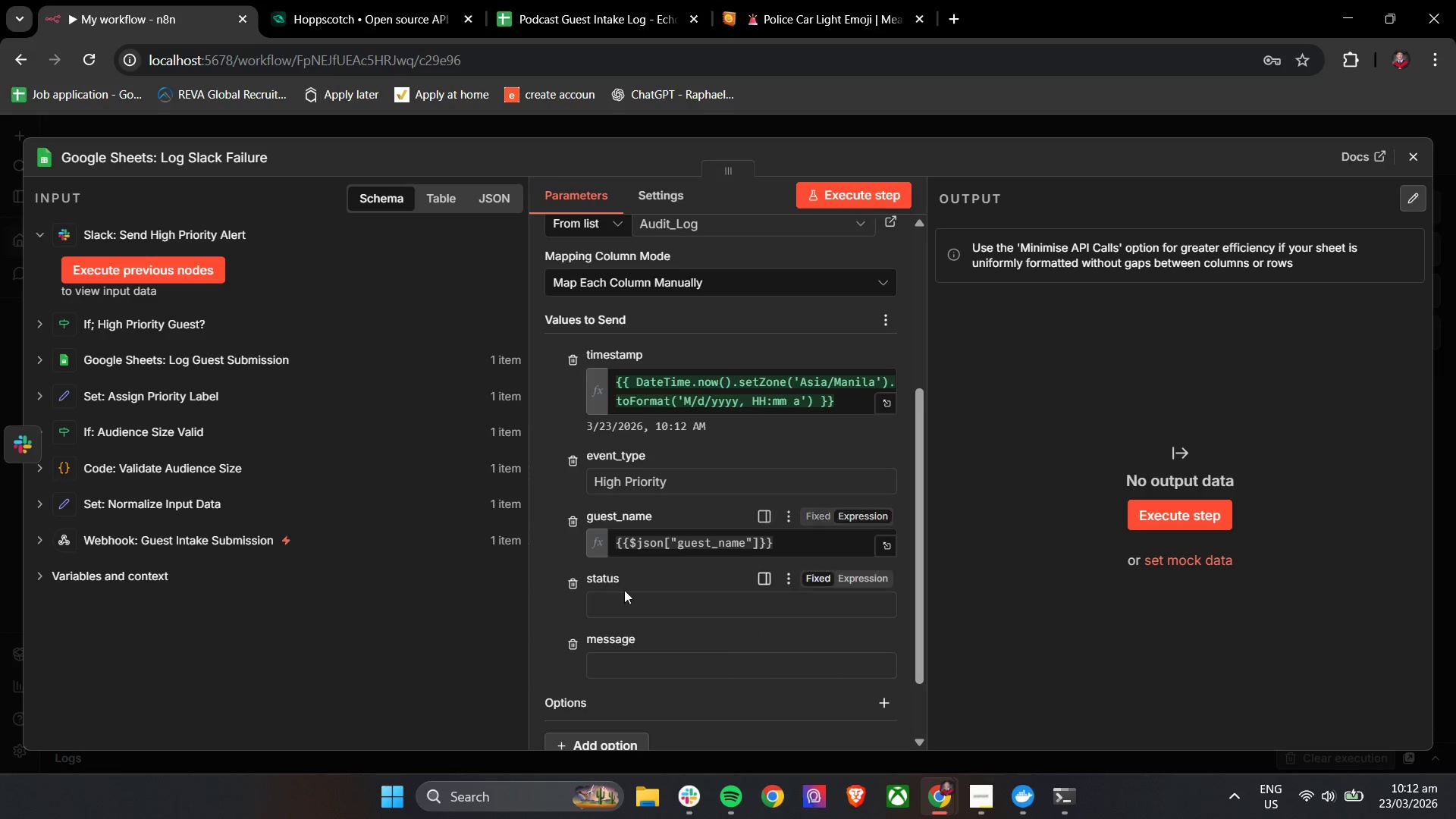 
double_click([629, 592])
 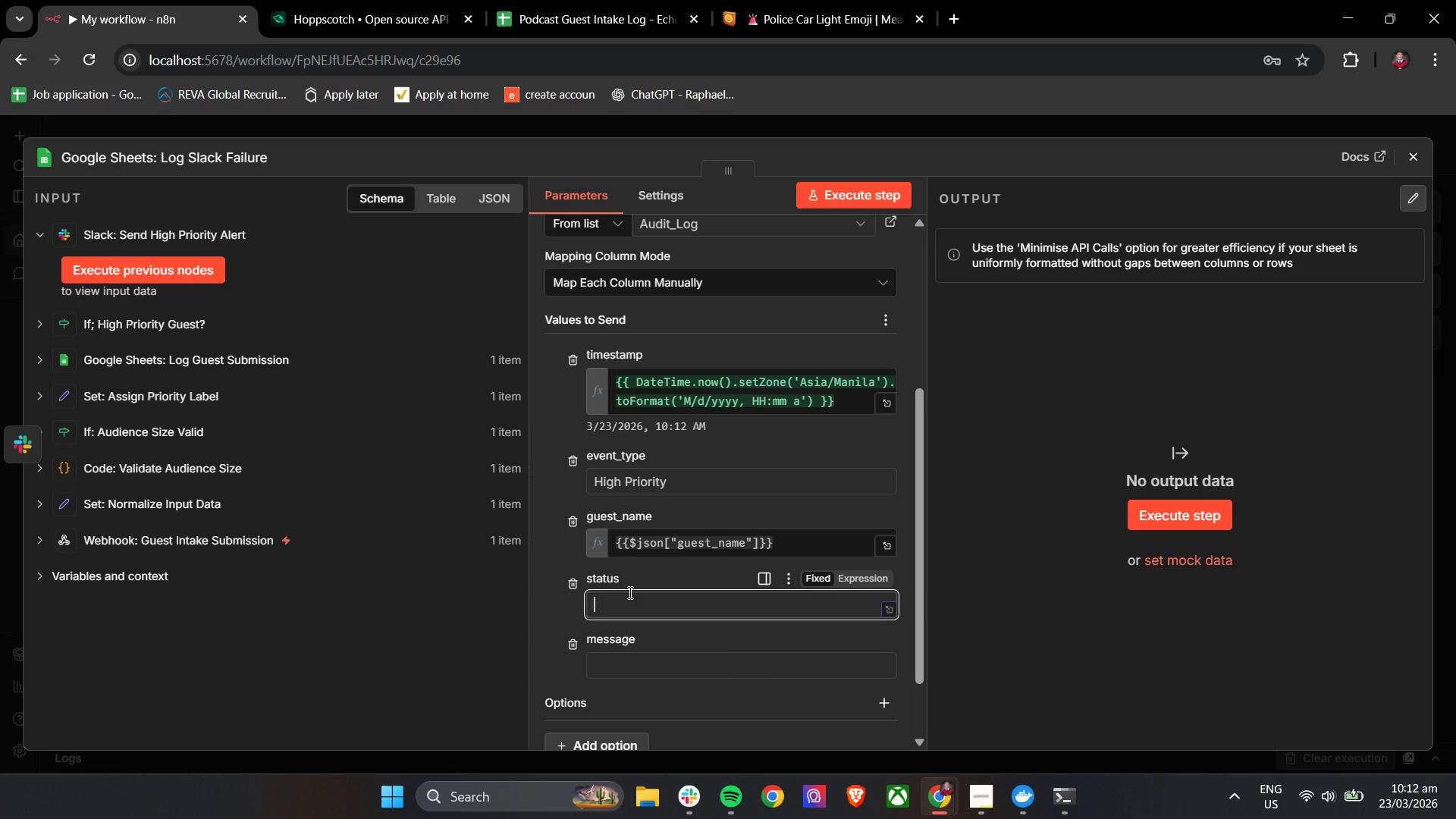 
hold_key(key=ShiftLeft, duration=0.66)
 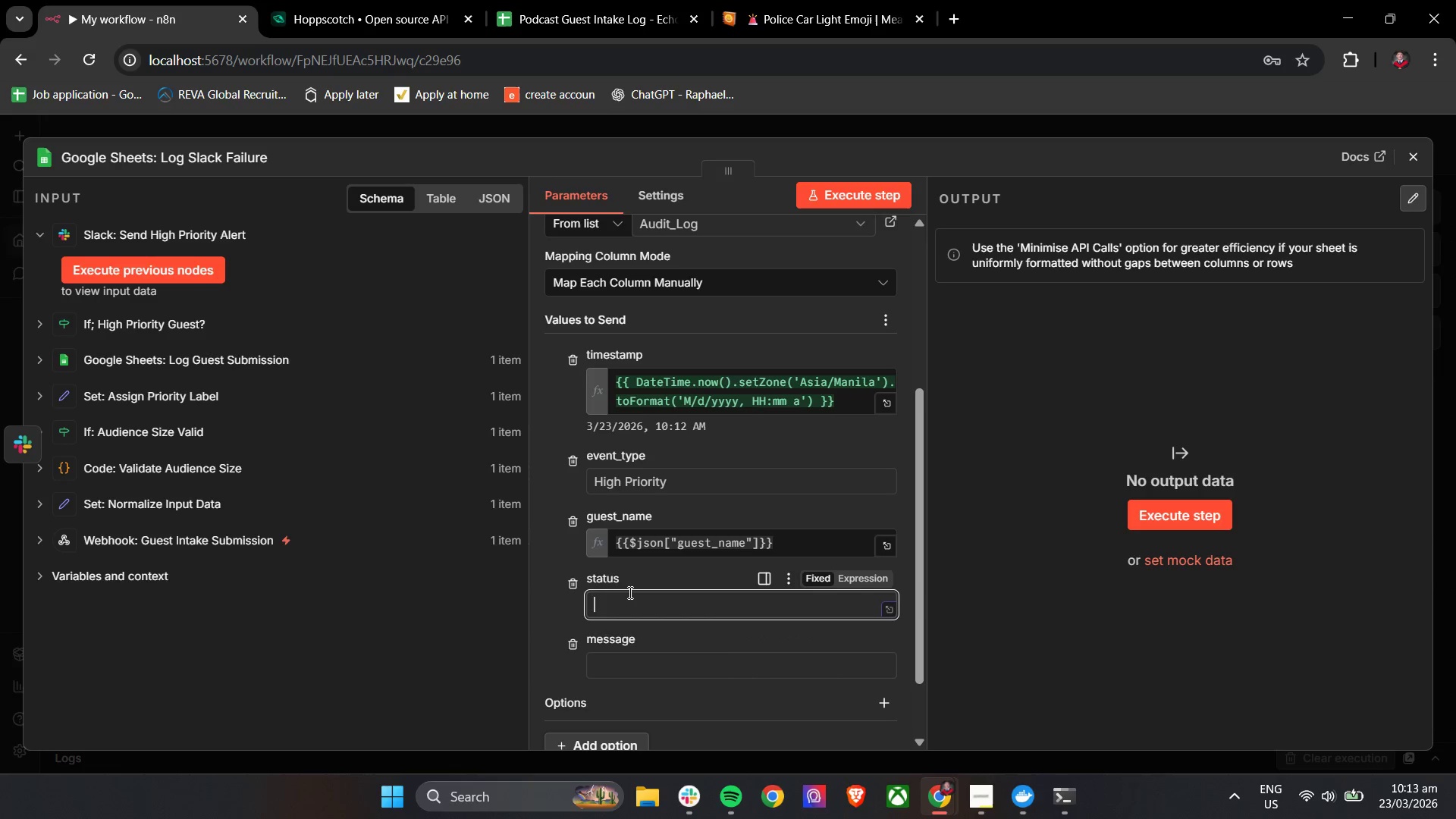 
type(Failed)
key(Tab)
key(Tab)
 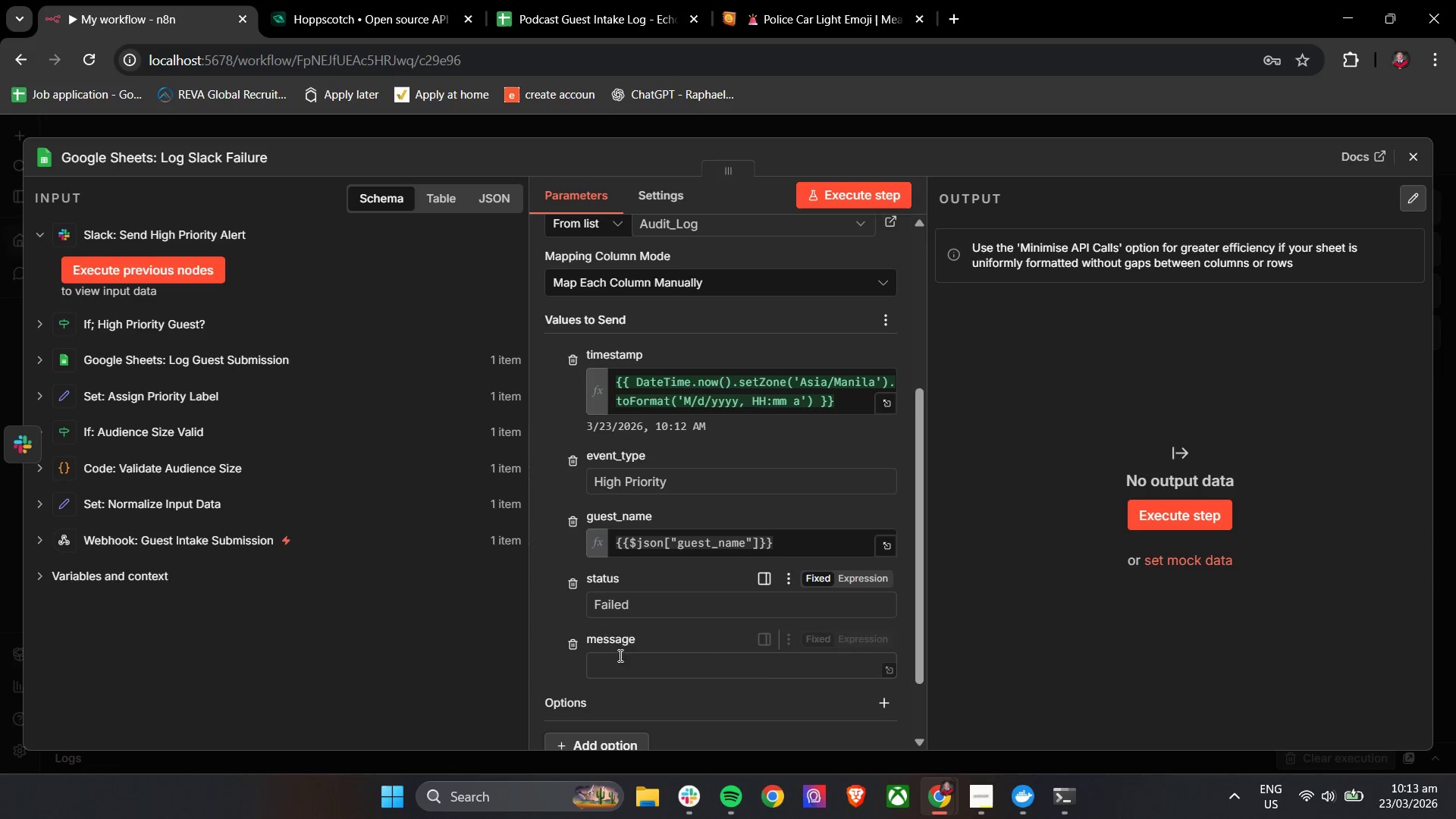 
left_click([619, 660])
 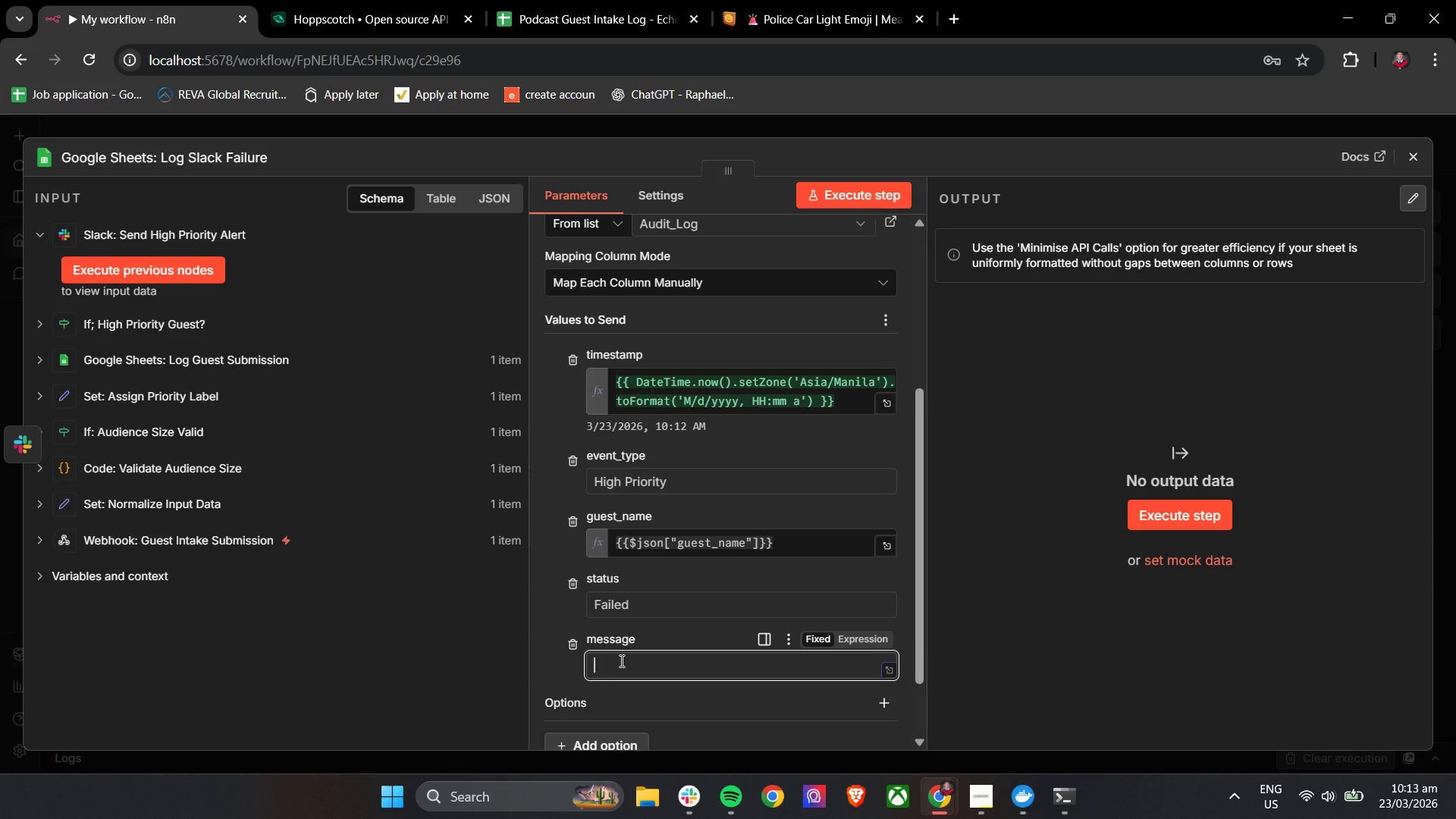 
type(Slack notification failed)
 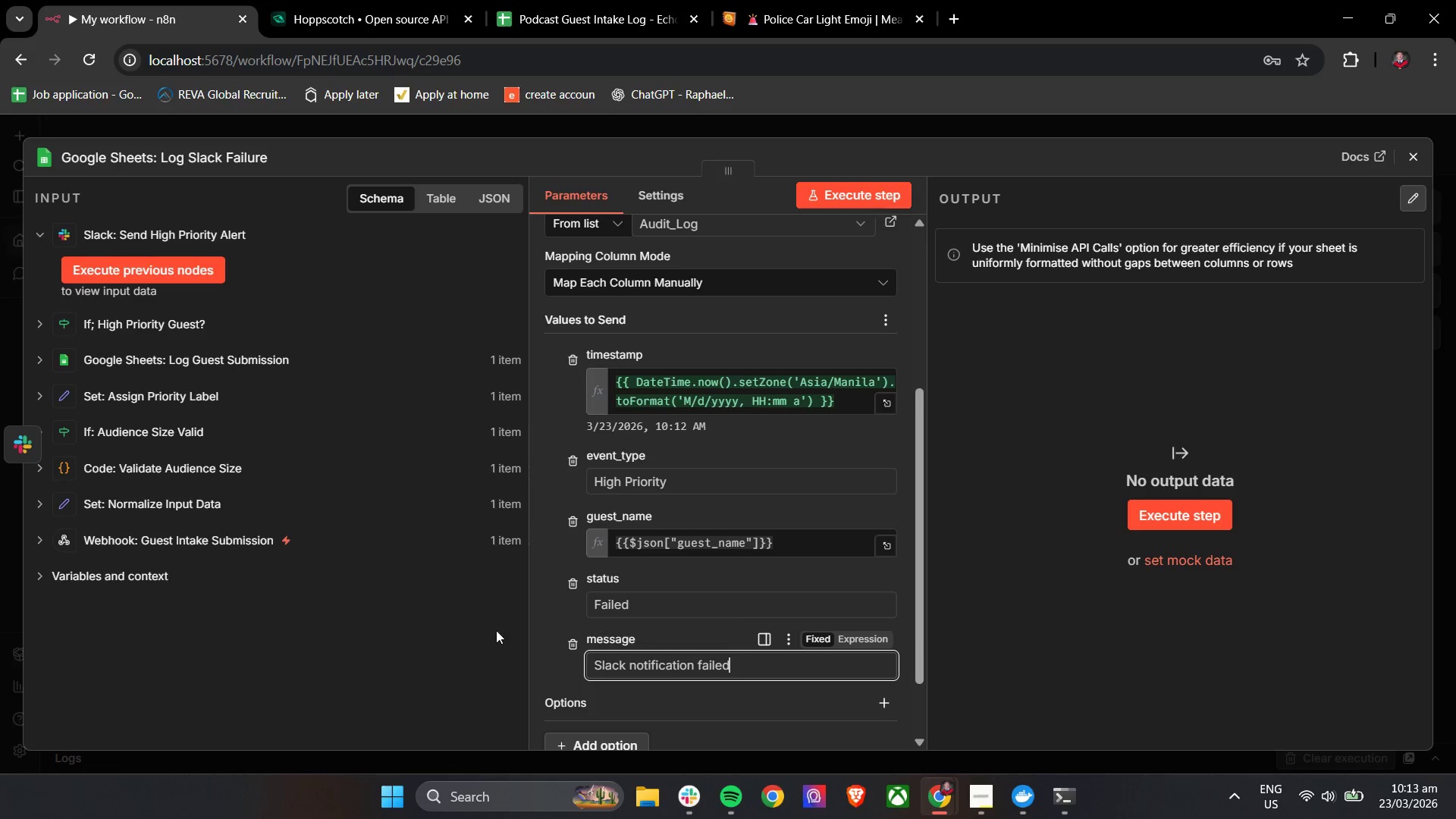 
left_click([781, 710])
 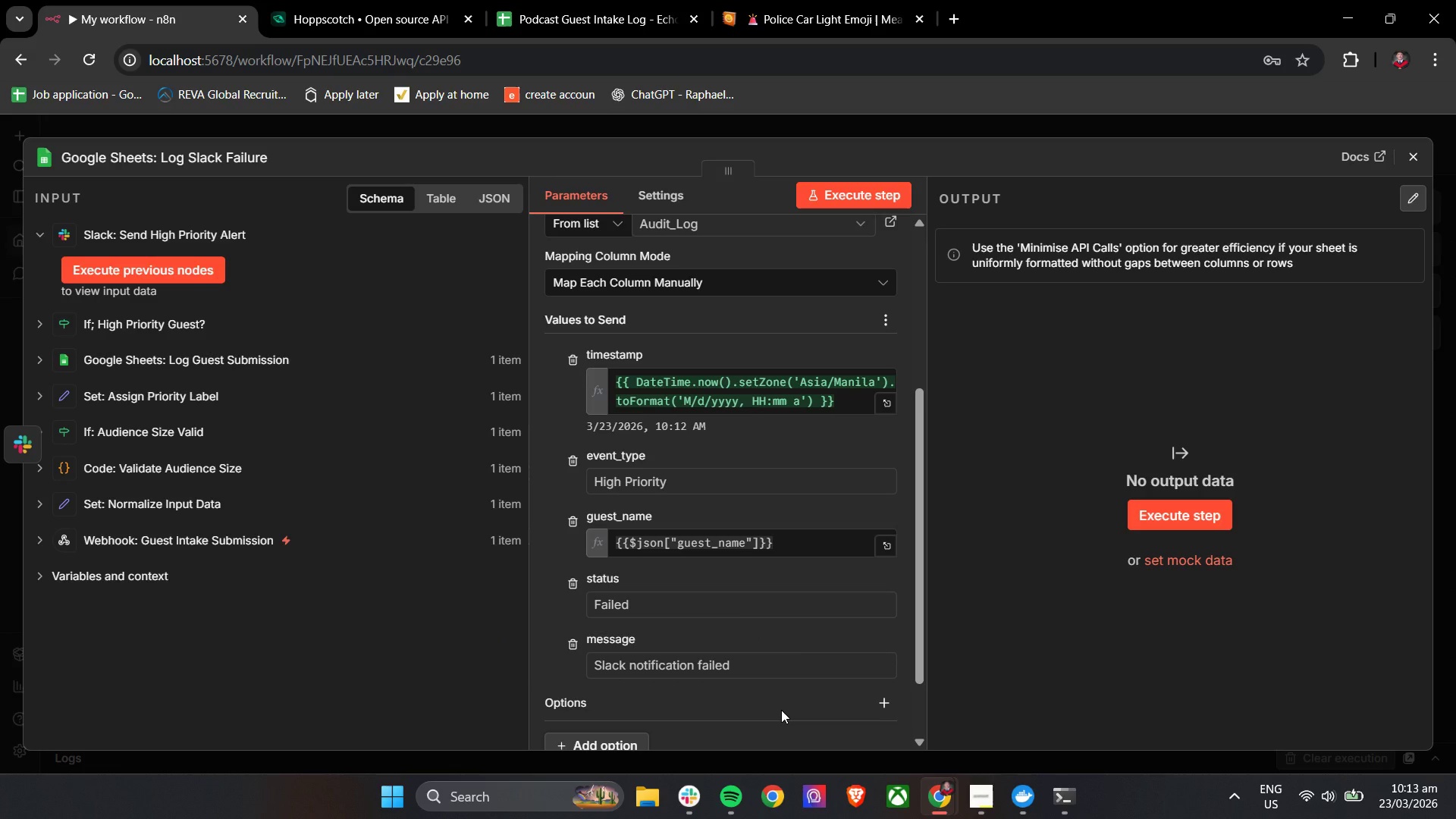 
scroll: coordinate [506, 635], scroll_direction: down, amount: 3.0
 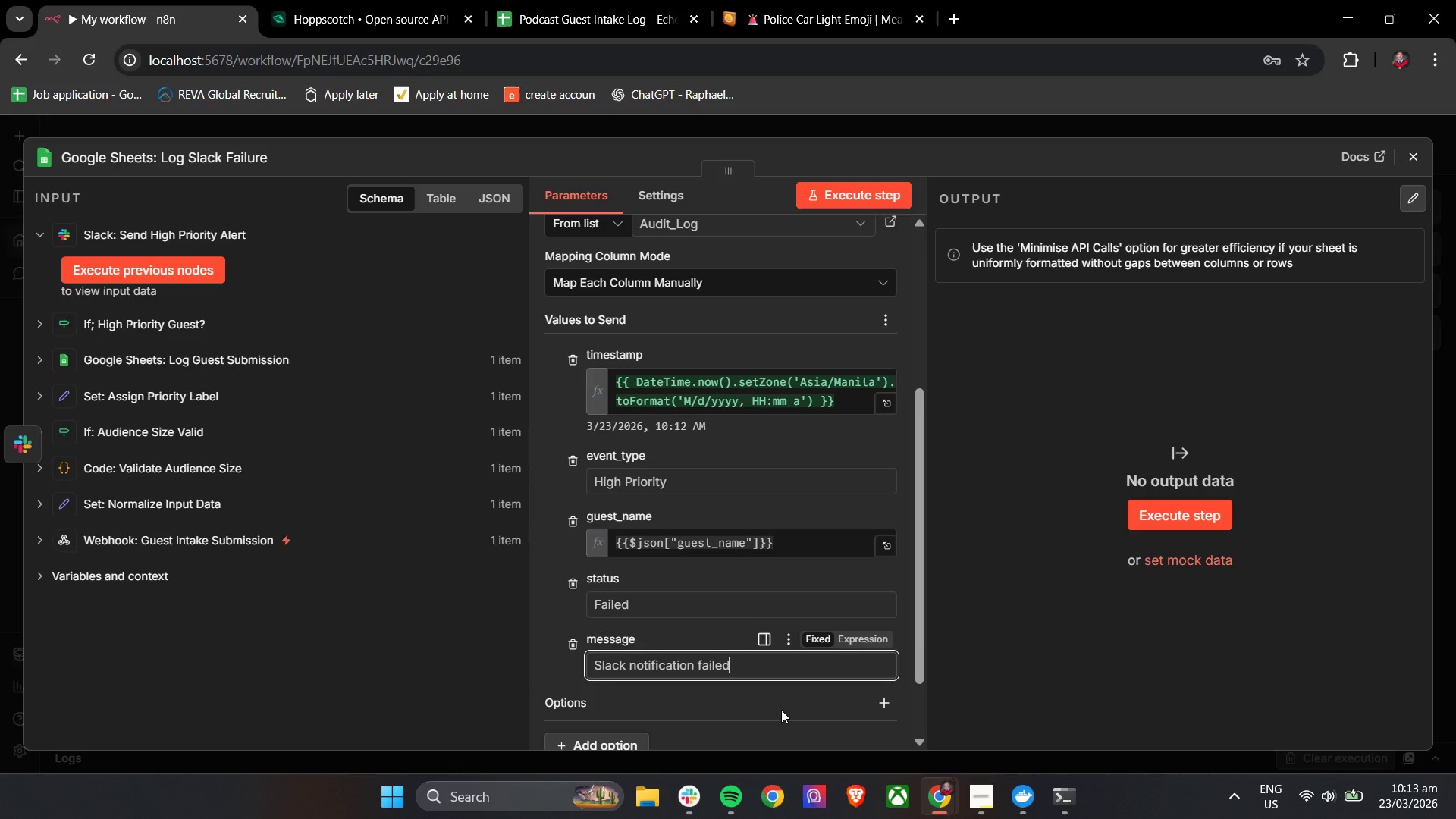 
wait(10.5)
 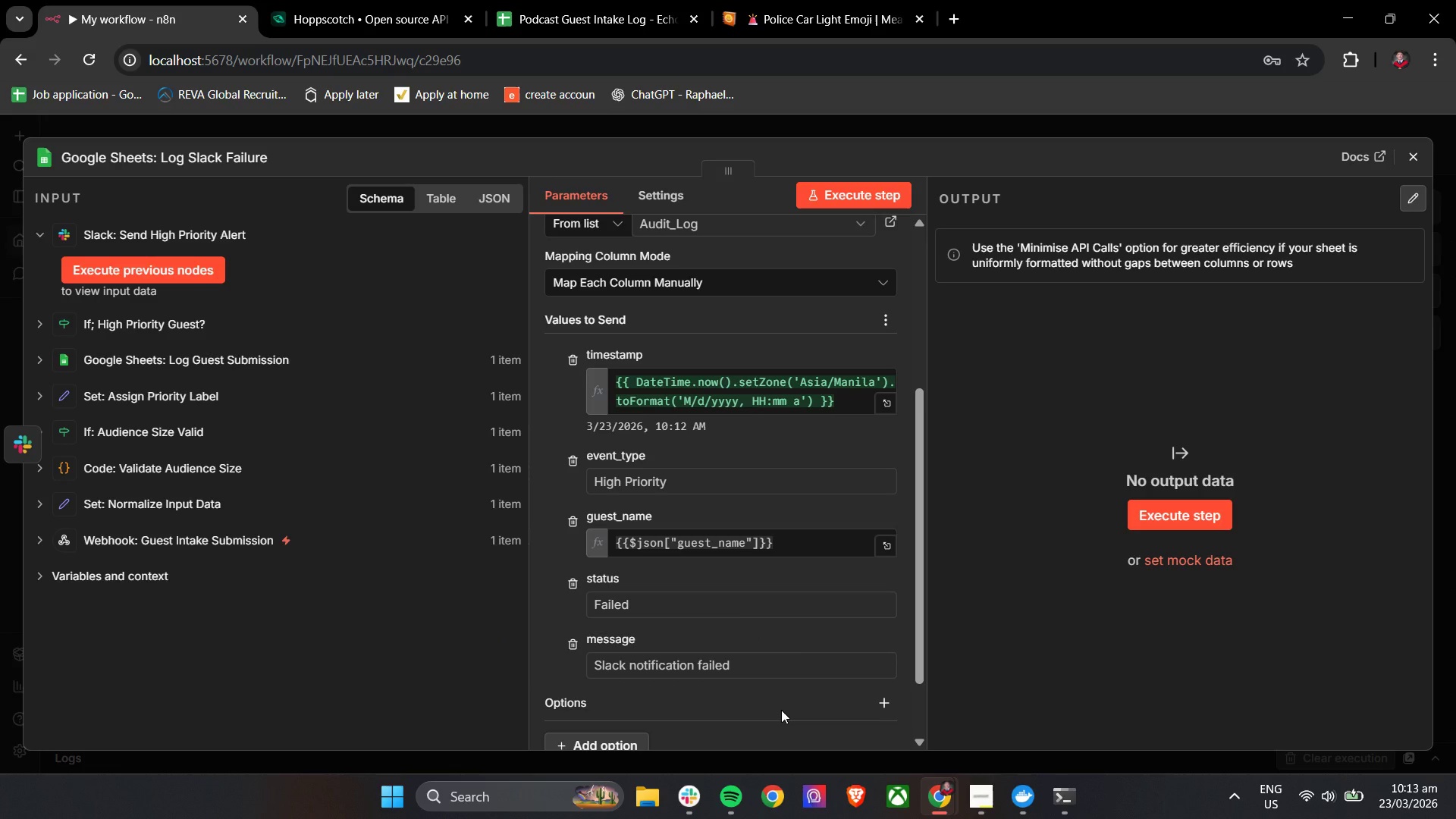 
left_click([1418, 158])
 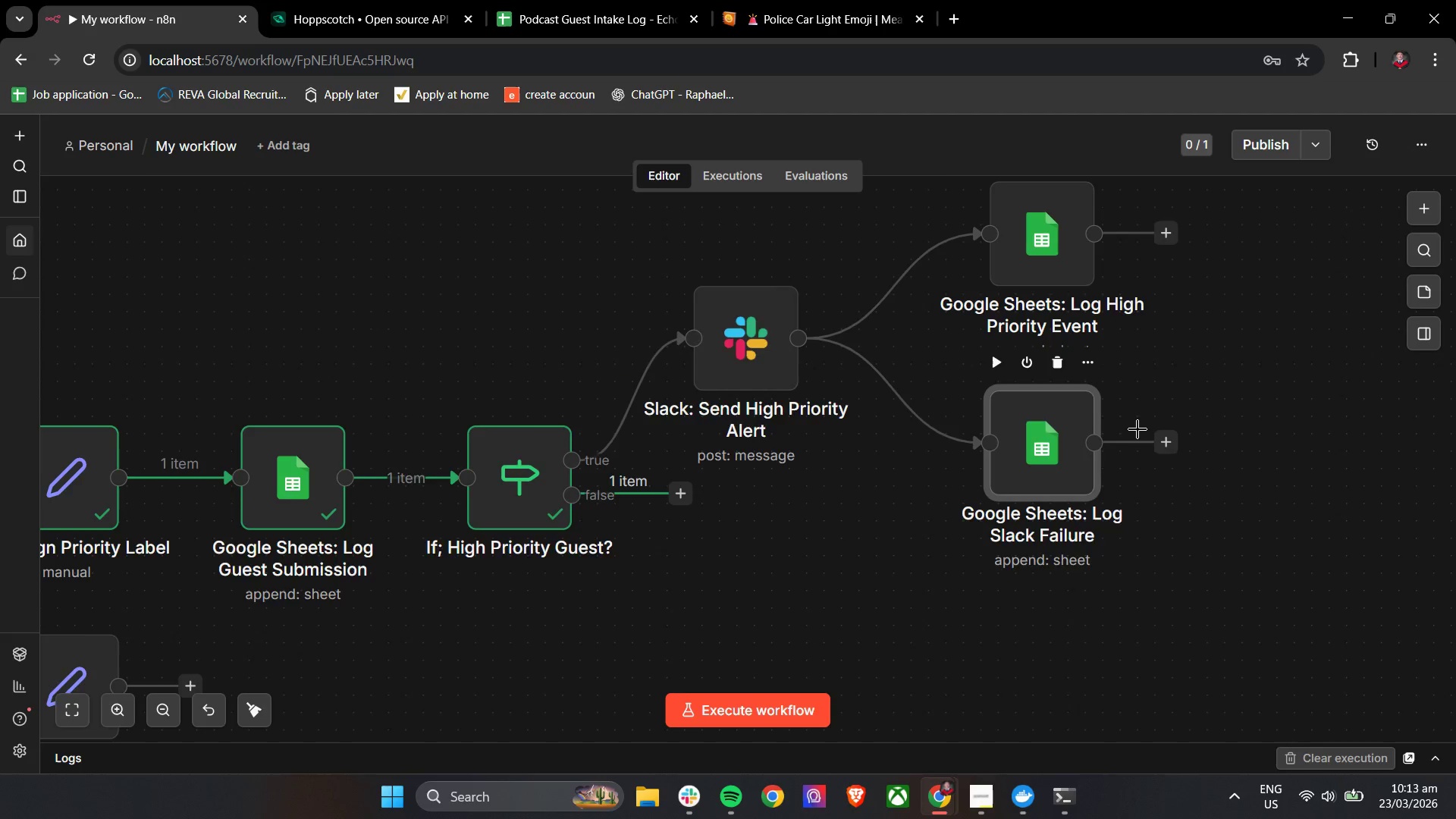 
hold_key(key=ControlLeft, duration=1.25)
 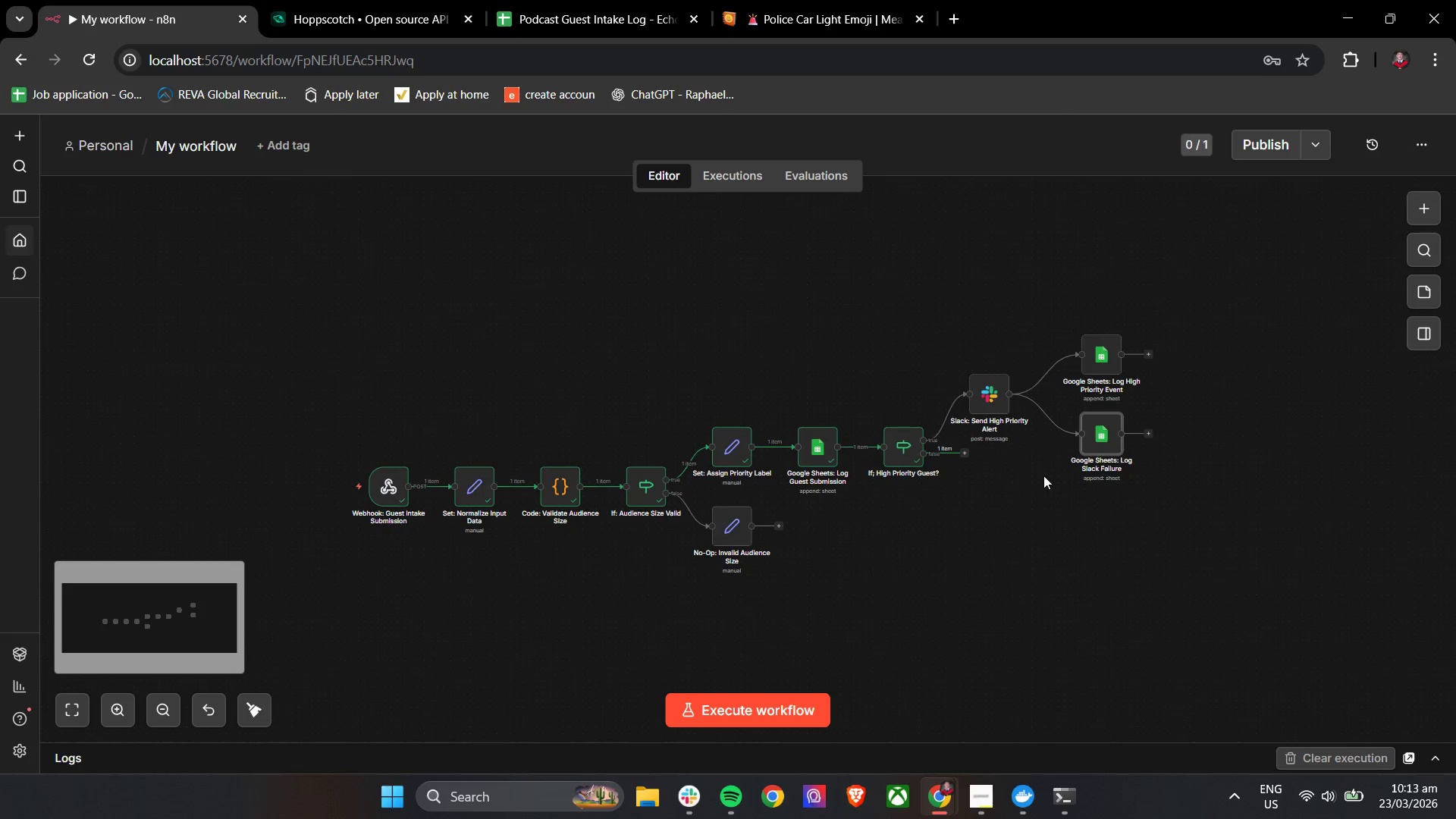 
hold_key(key=ControlLeft, duration=1.14)
left_click_drag(start_coordinate=[1028, 482], to_coordinate=[970, 497])
 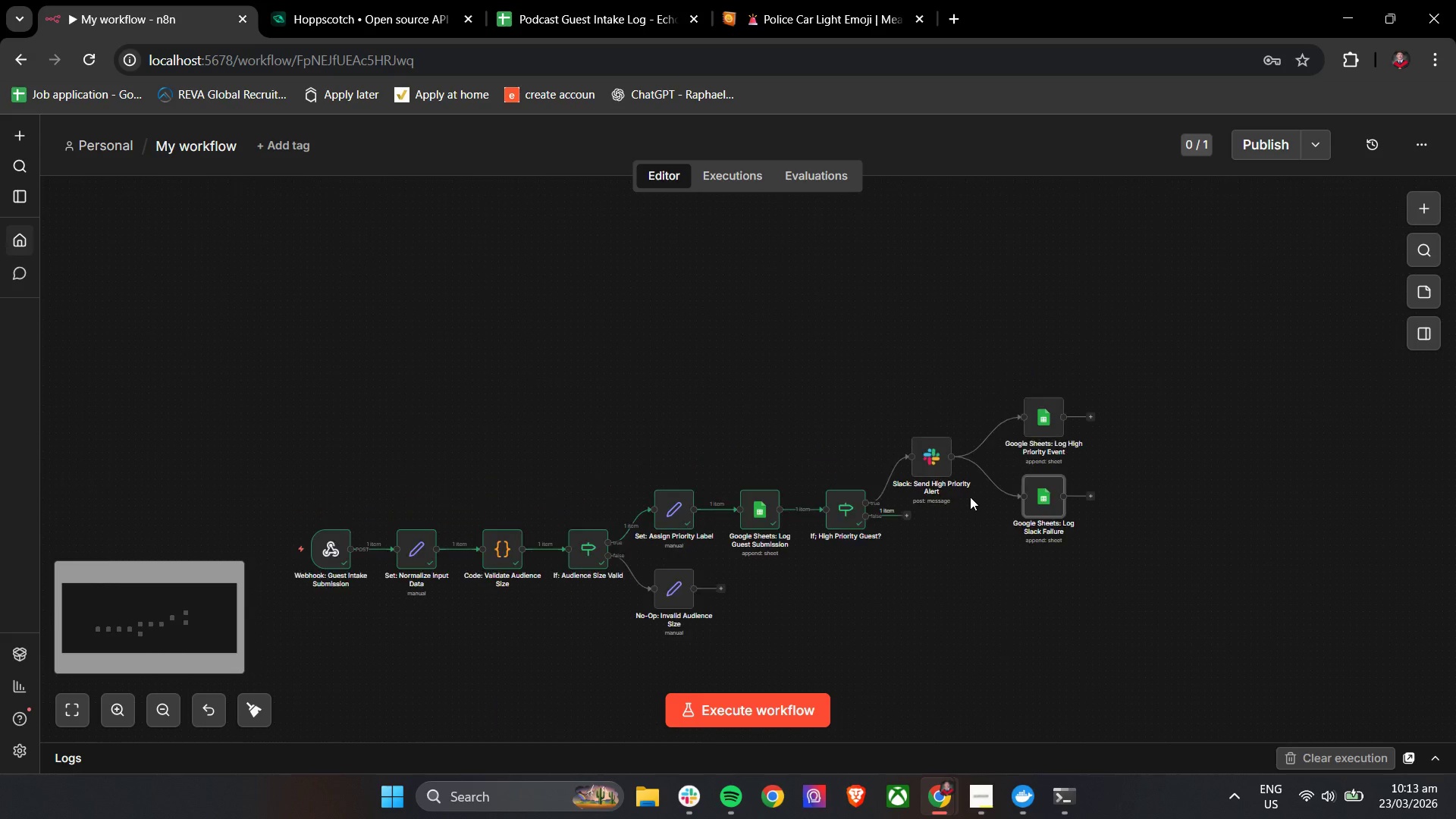 
scroll: coordinate [1138, 429], scroll_direction: down, amount: 7.0
 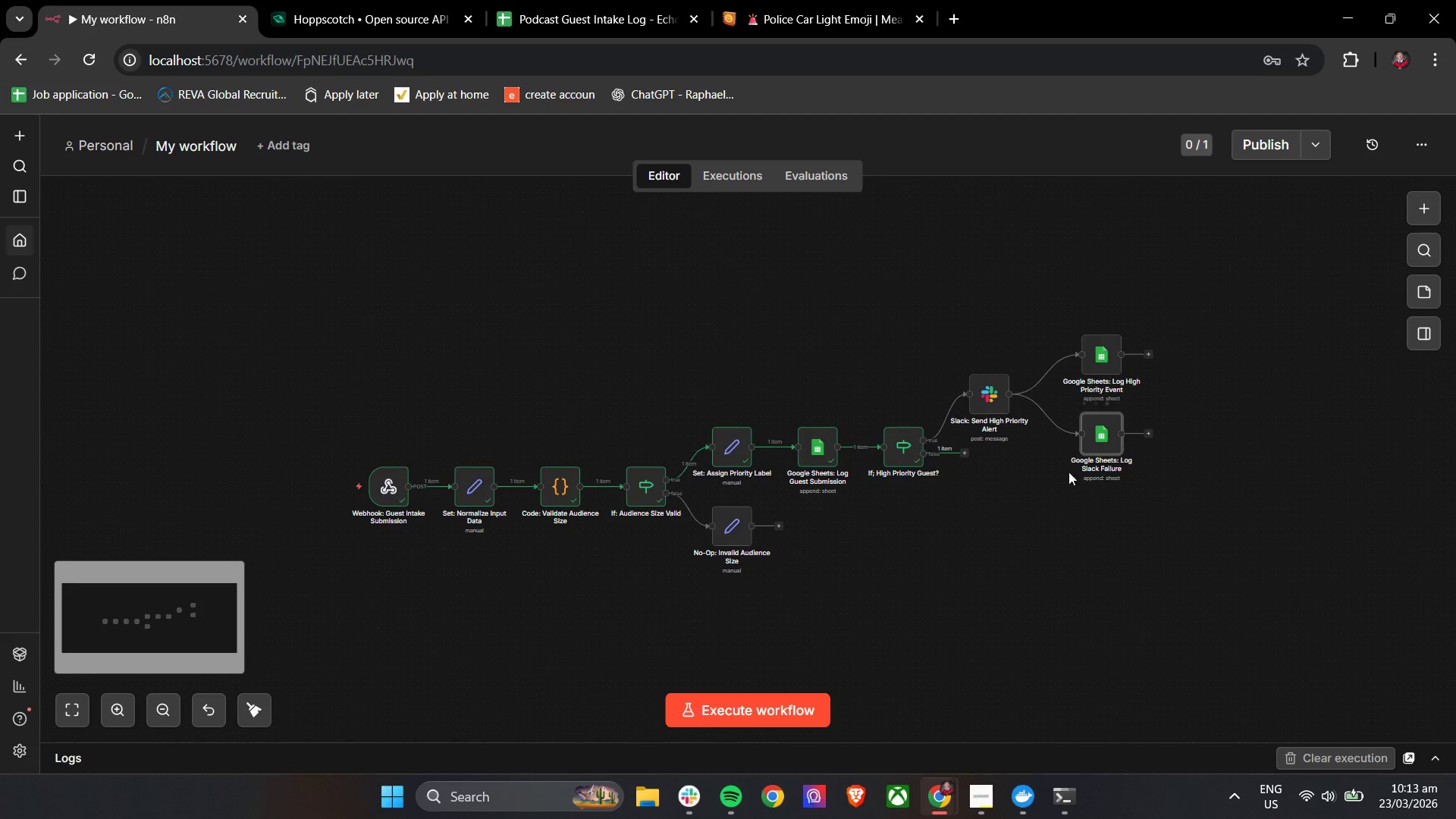 
scroll: coordinate [970, 497], scroll_direction: none, amount: 0.0
 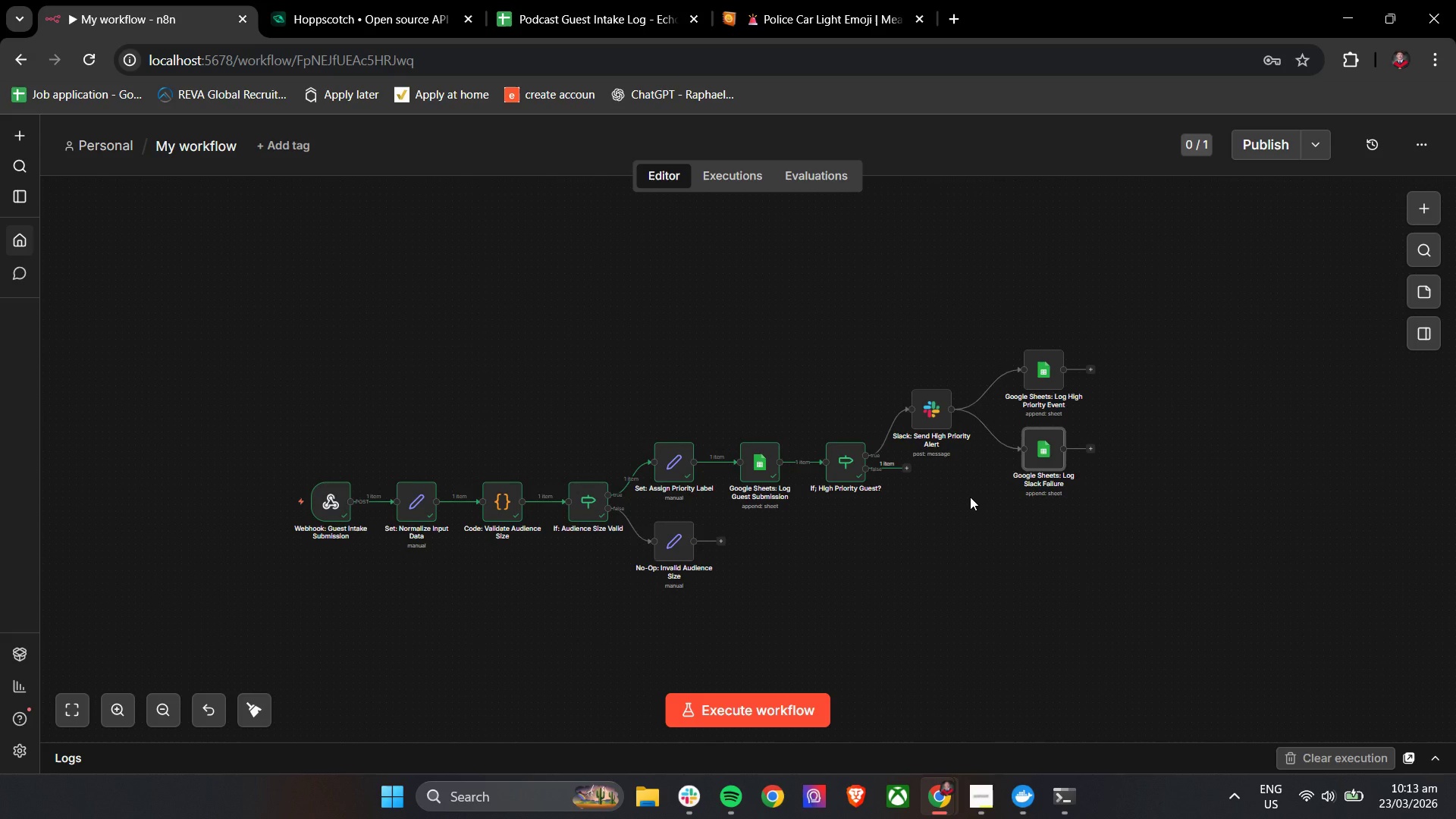 
wait(32.76)
 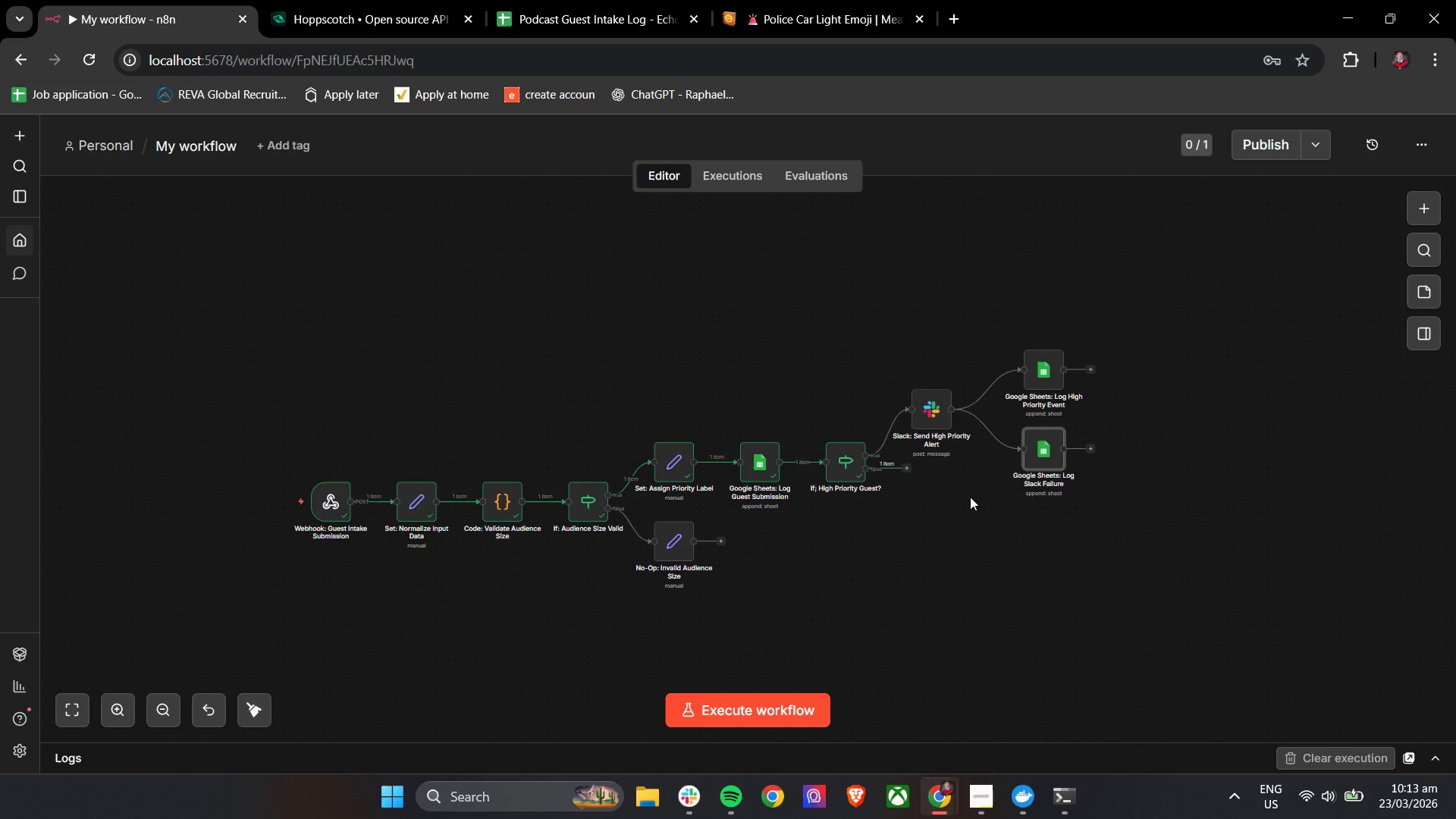 
left_click([977, 804])